 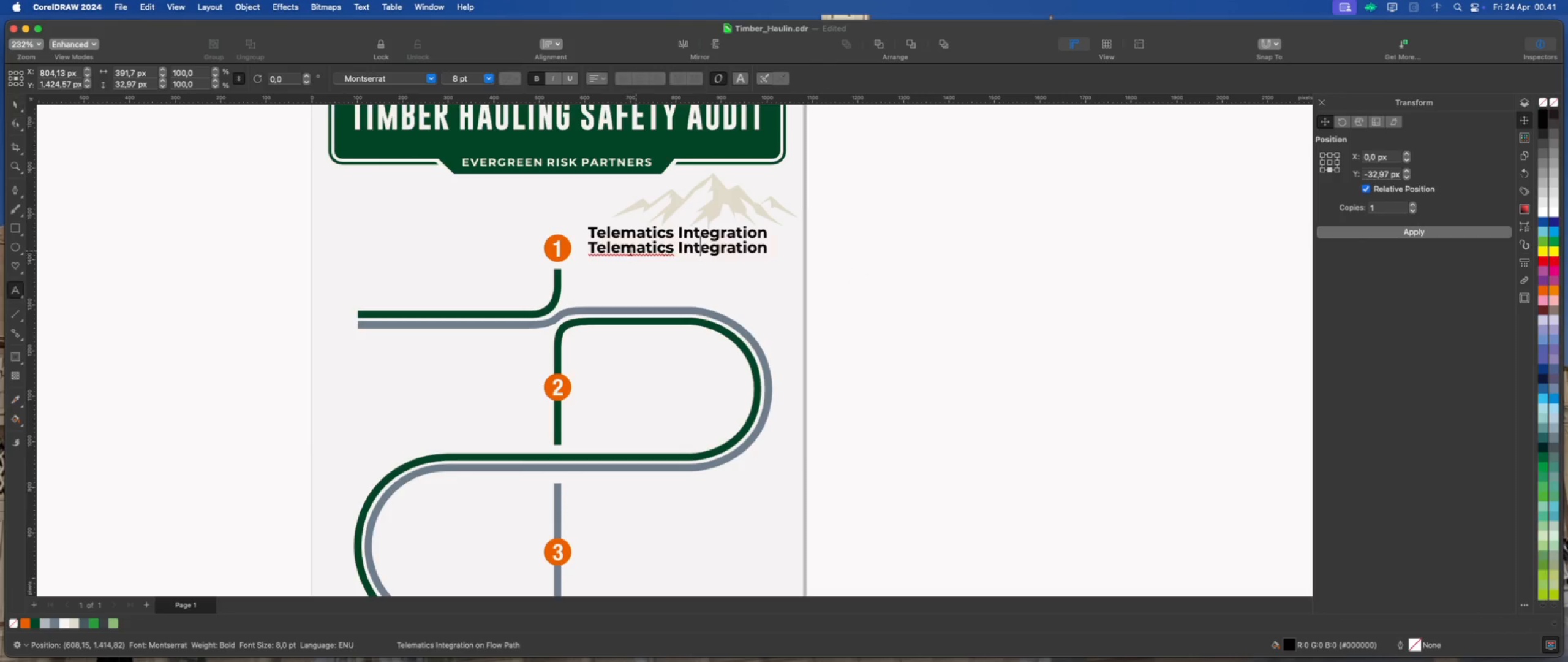 
left_click_drag(start_coordinate=[590, 245], to_coordinate=[764, 251])
 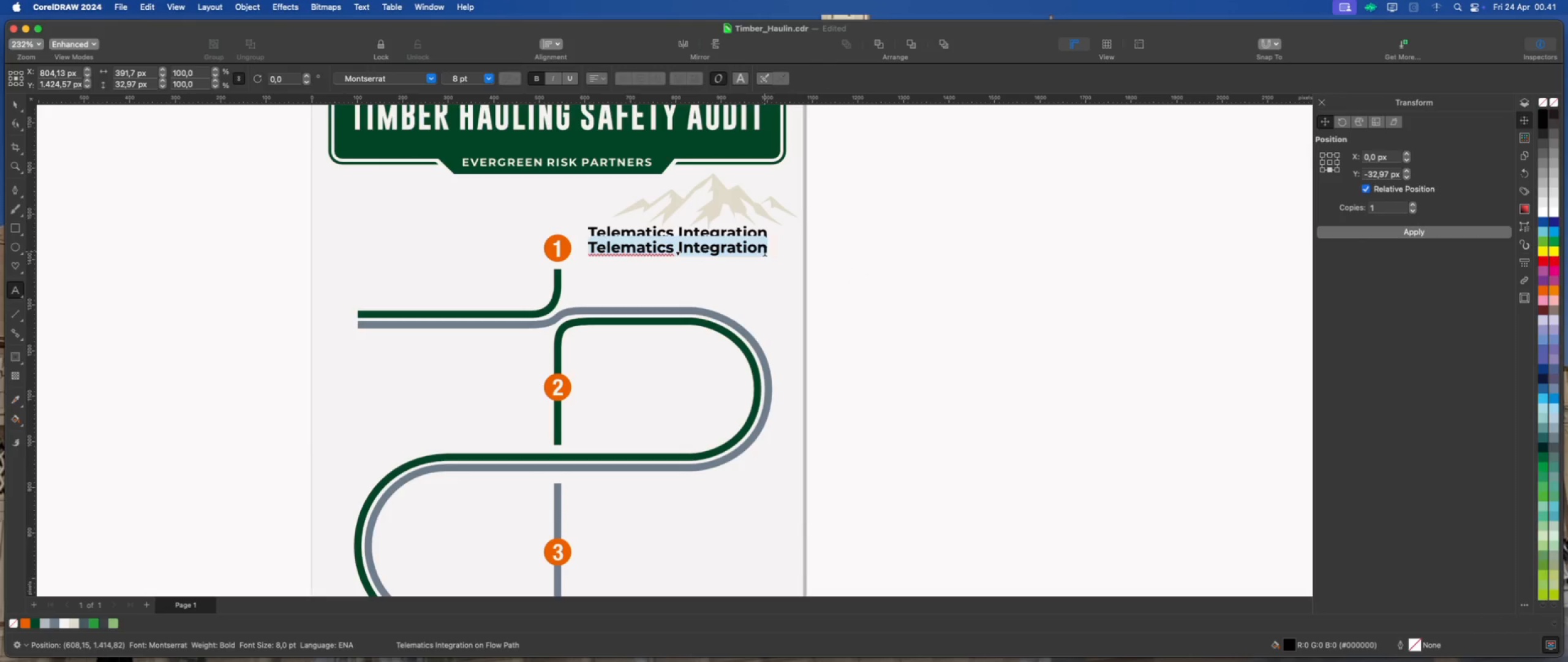 
key(Meta+V)
 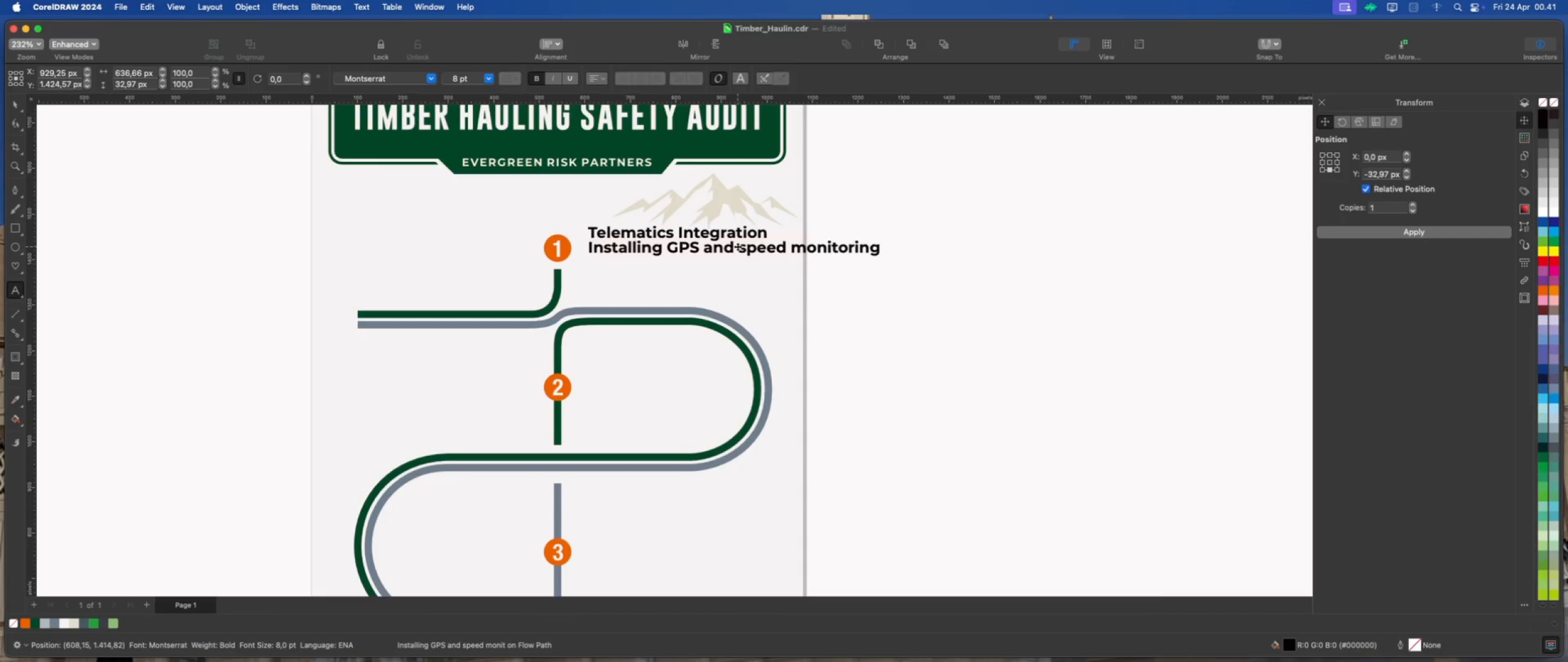 
wait(6.34)
 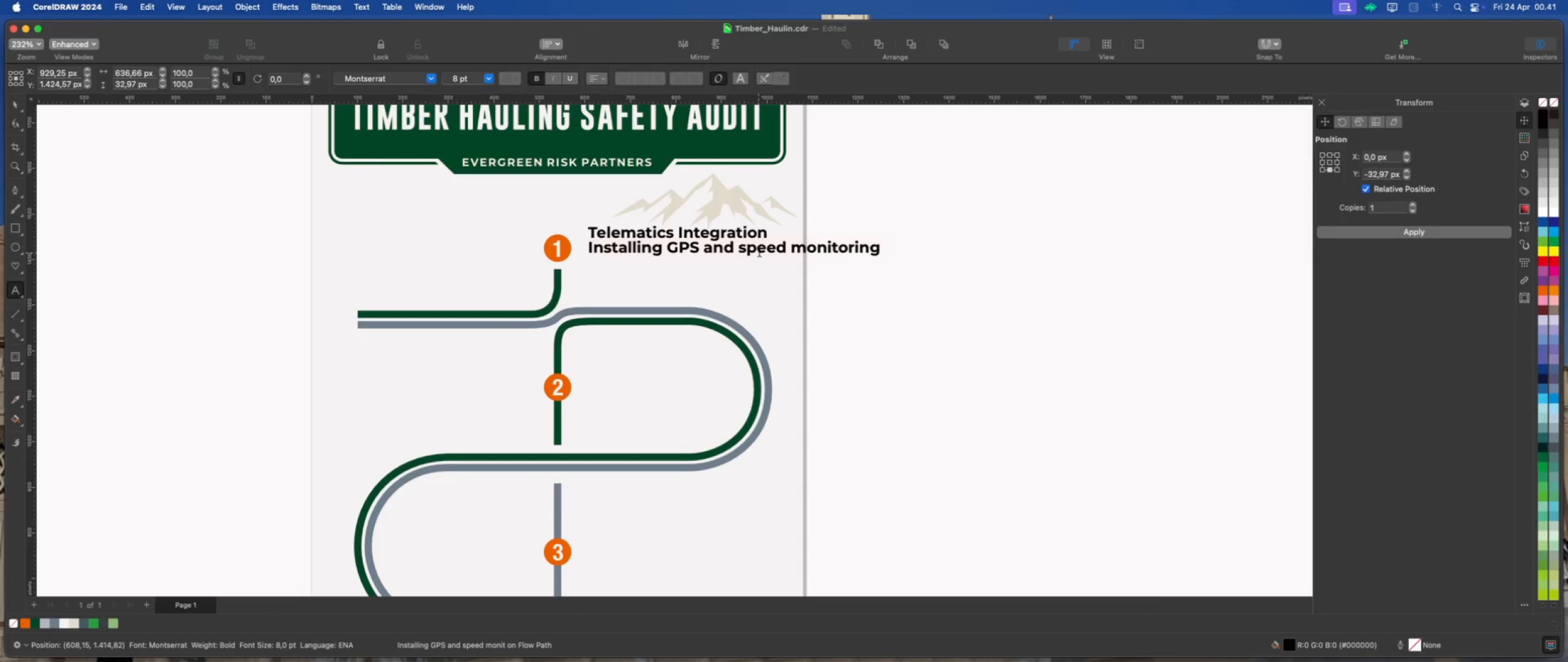 
left_click([790, 248])
 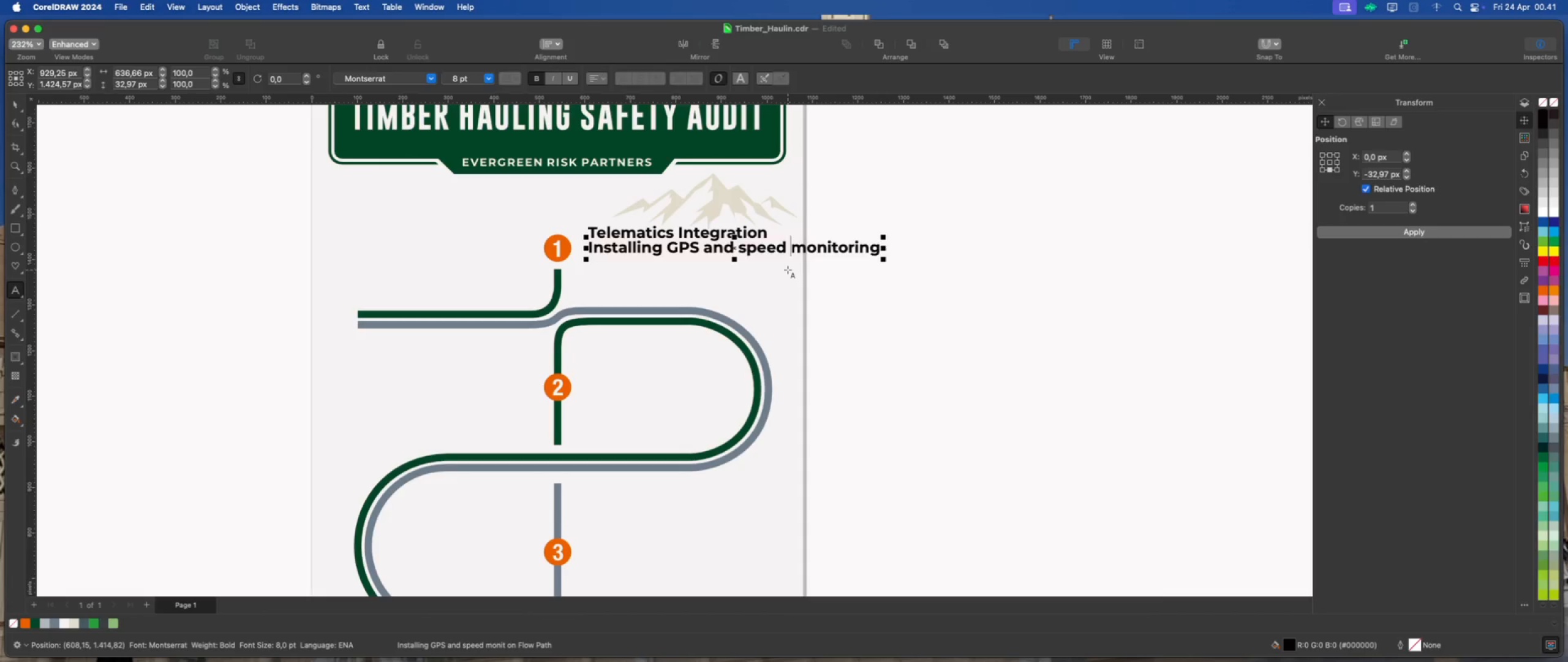 
key(Enter)
 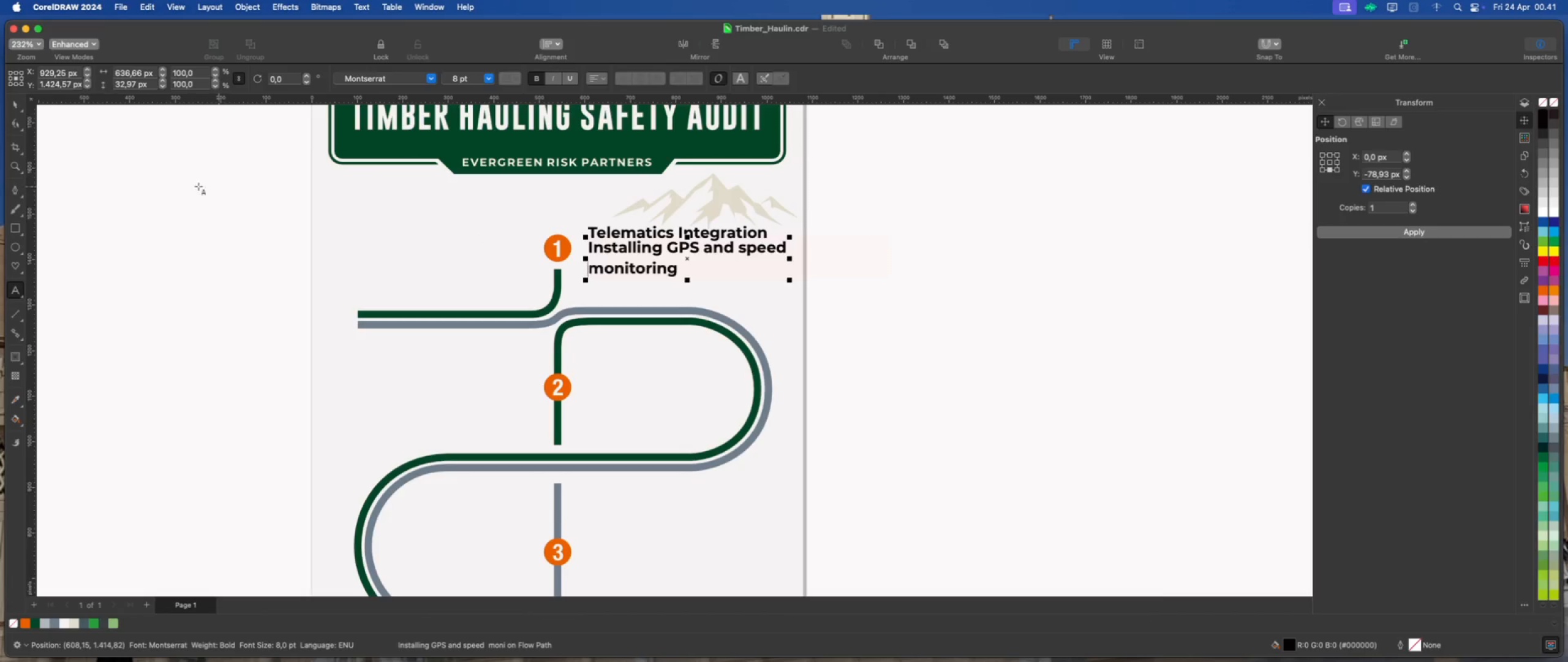 
left_click([16, 104])
 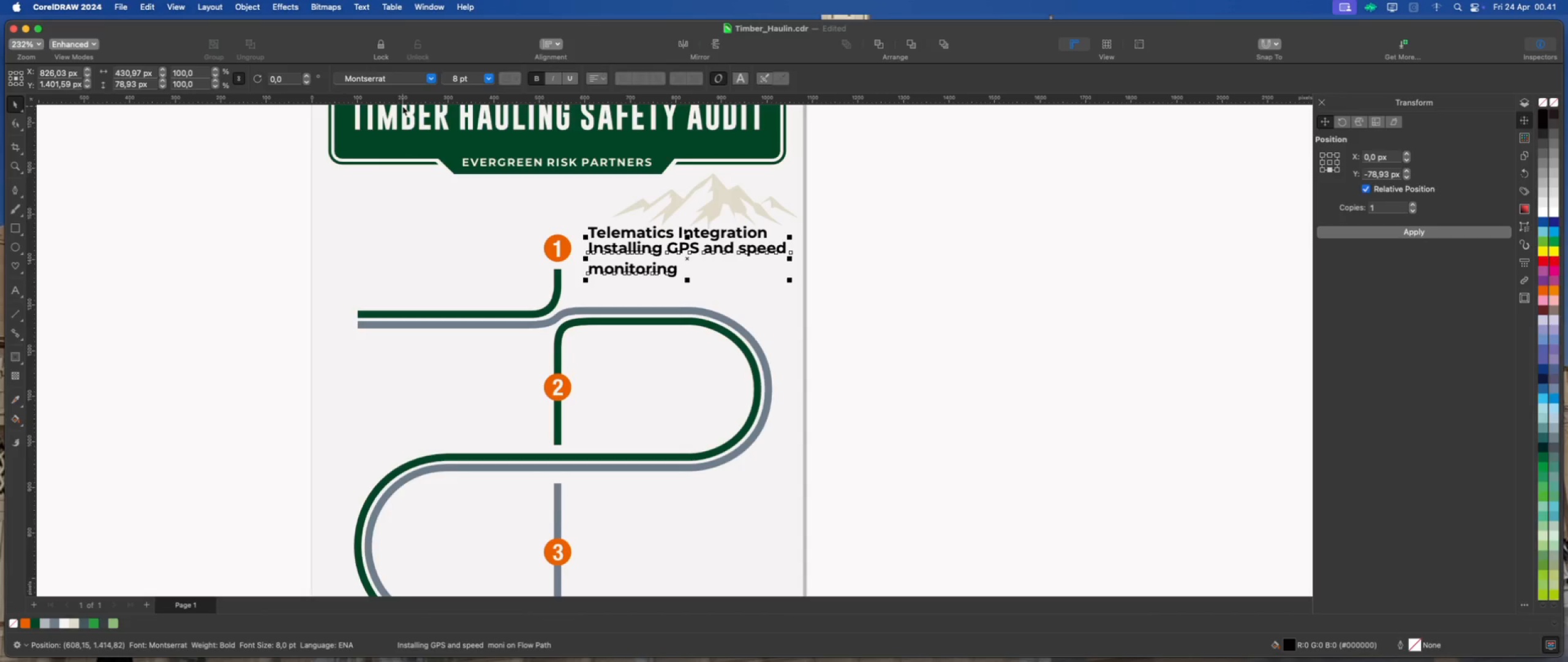 
left_click([433, 80])
 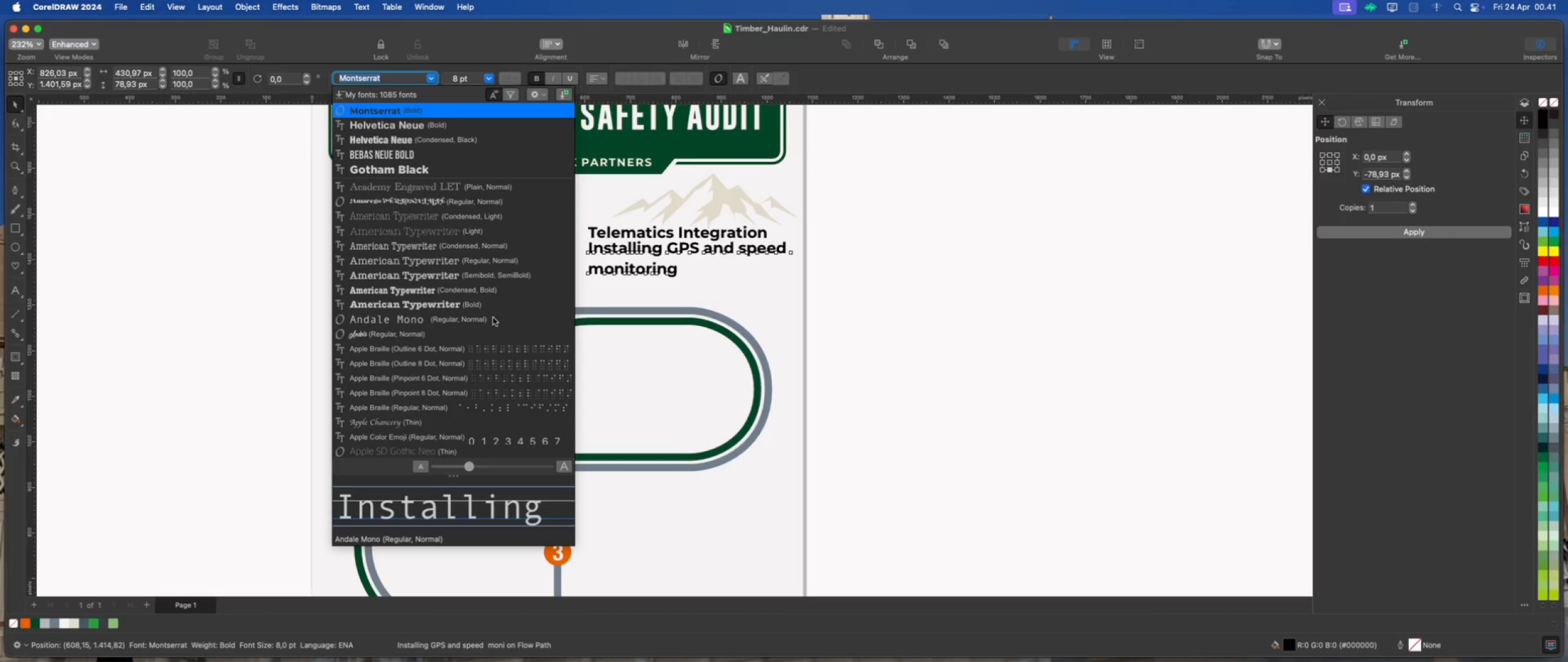 
scroll: coordinate [415, 395], scroll_direction: down, amount: 447.0
 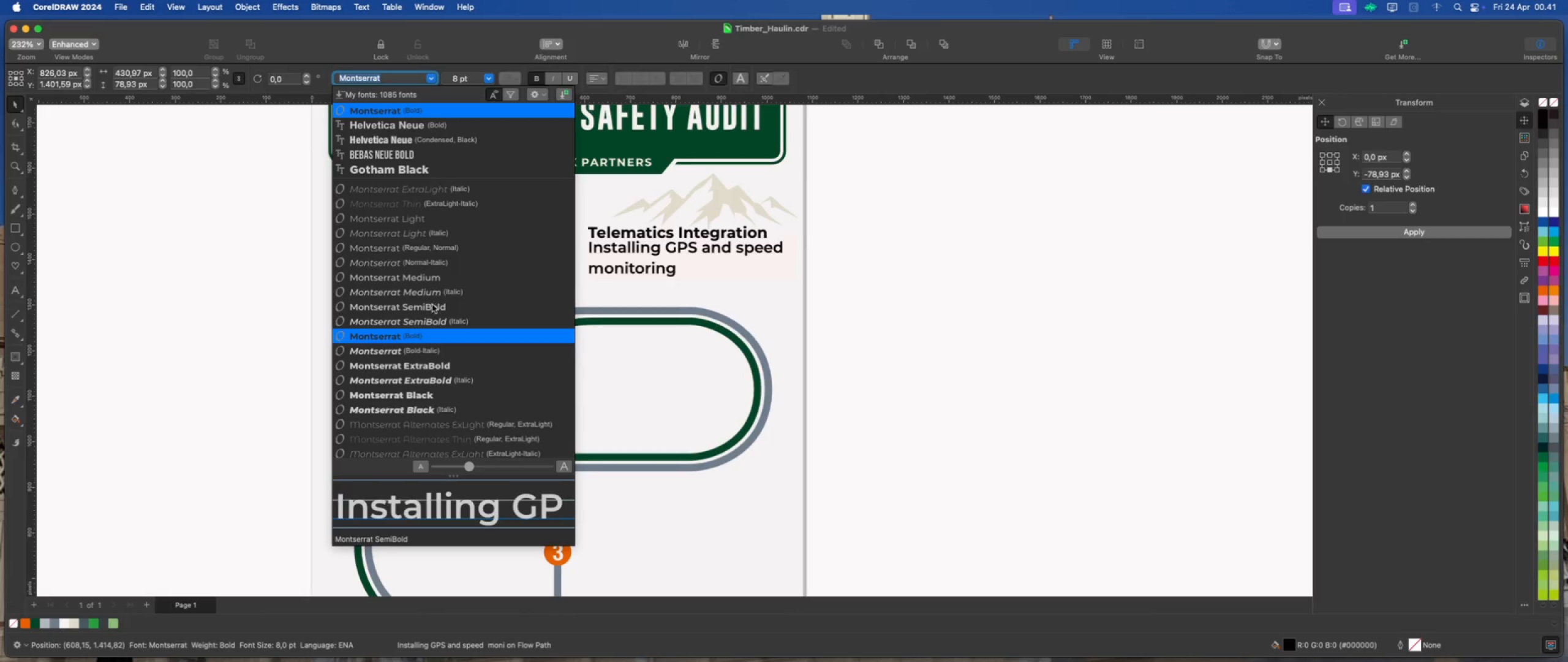 
wait(8.74)
 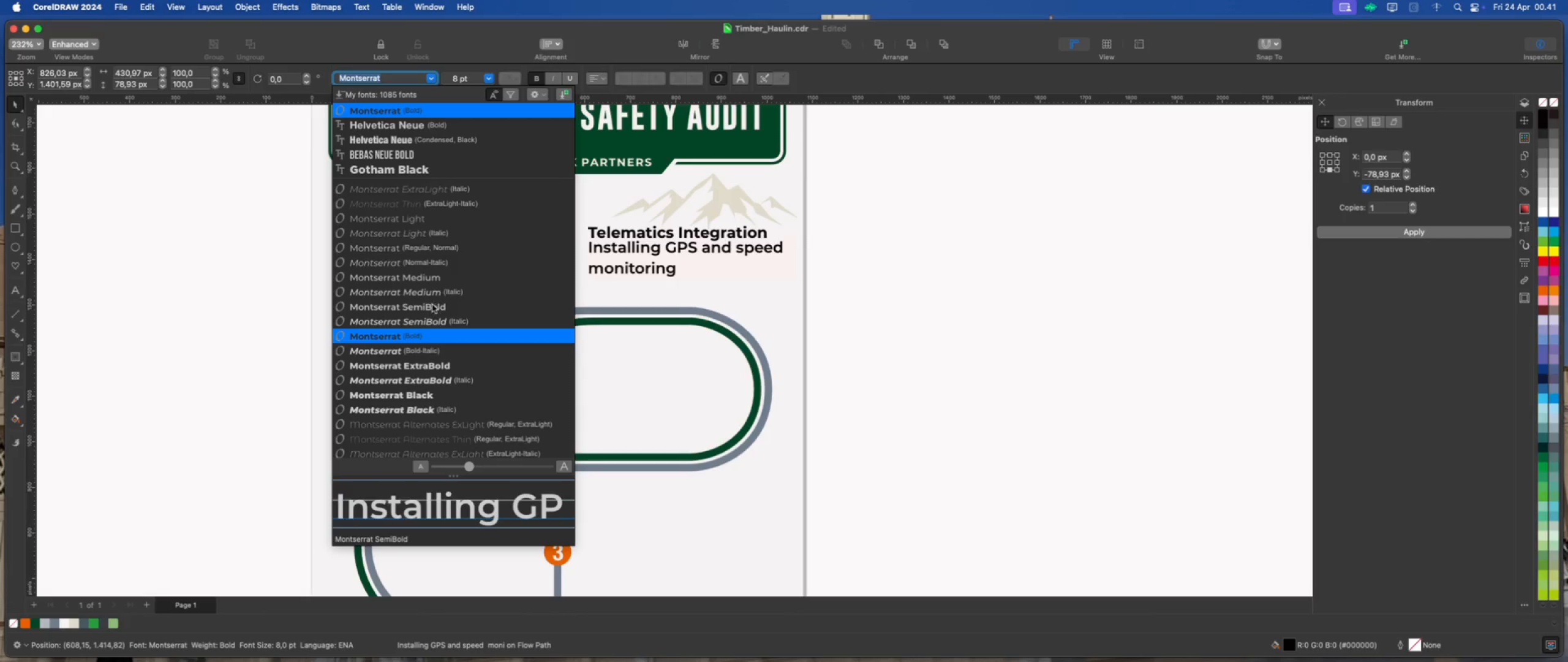 
left_click([426, 249])
 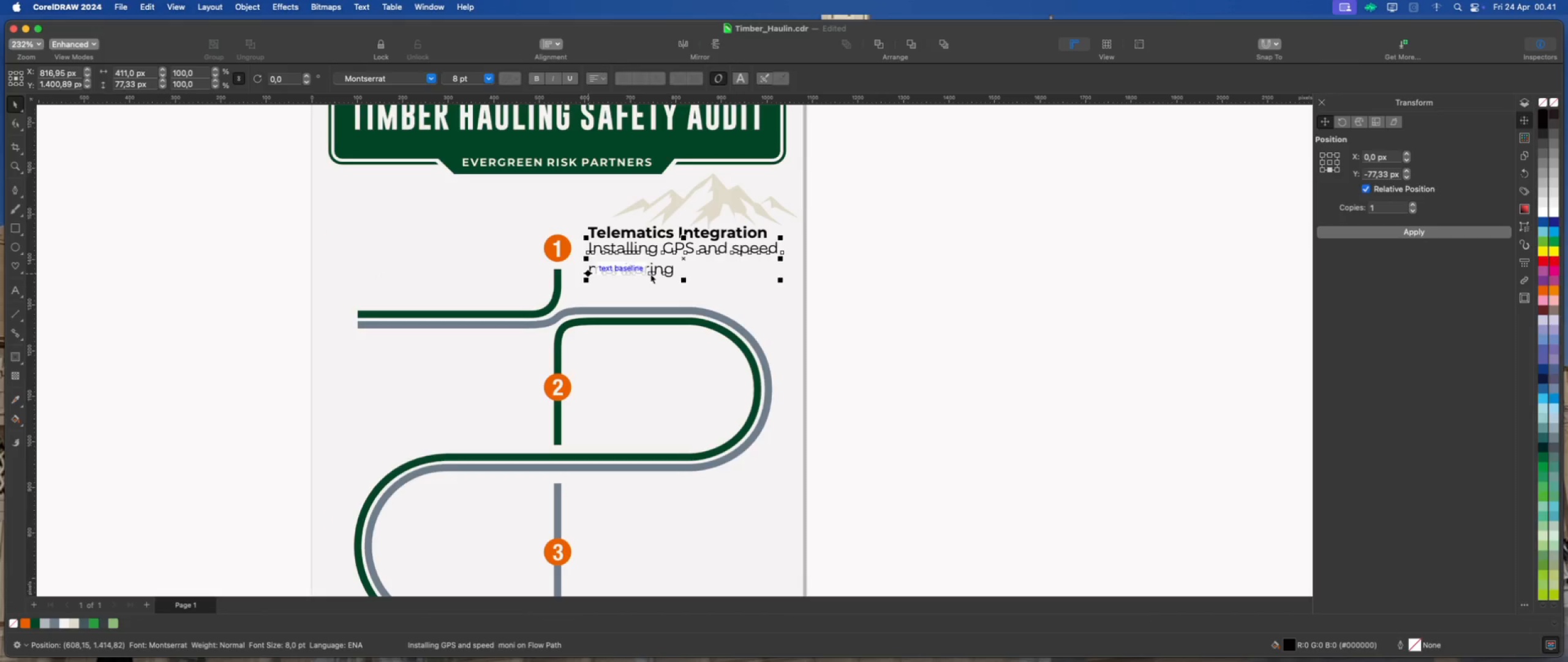 
left_click_drag(start_coordinate=[684, 260], to_coordinate=[686, 270])
 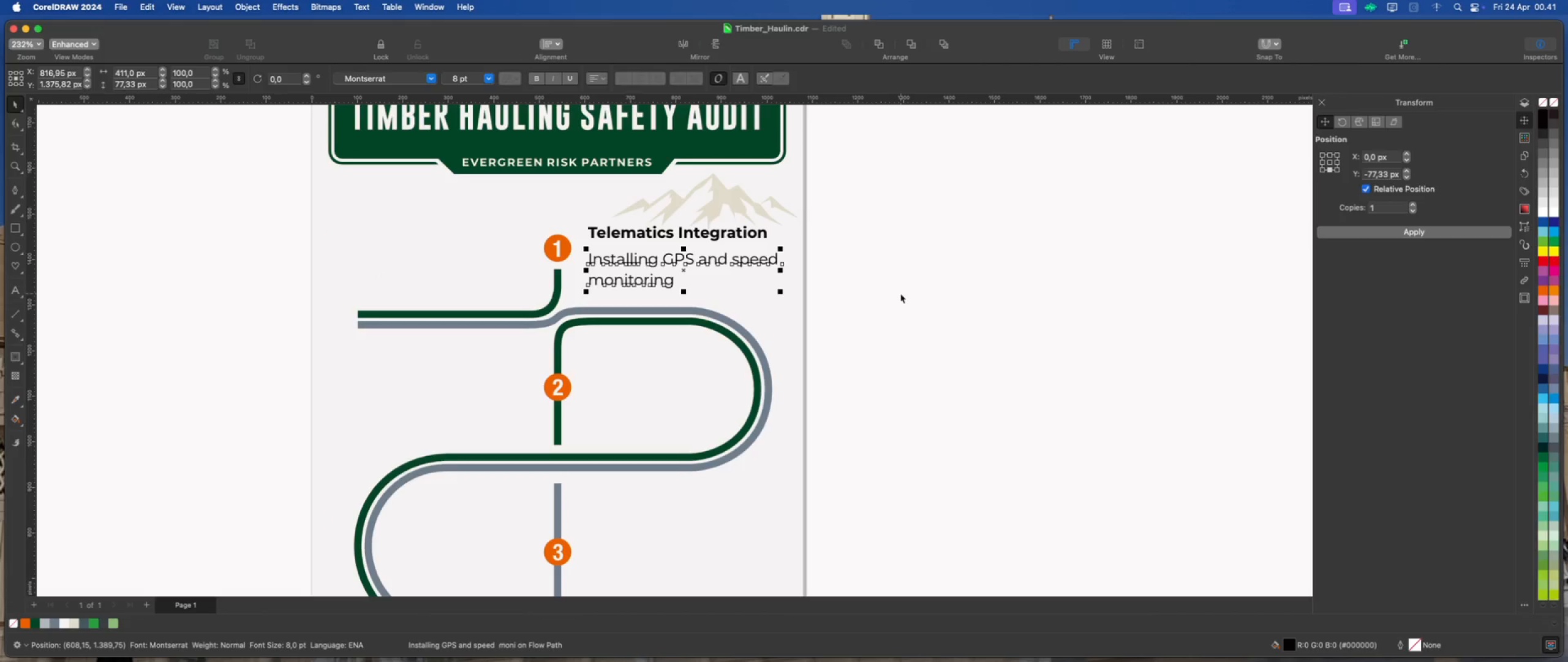 
hold_key(key=ShiftLeft, duration=3.65)
 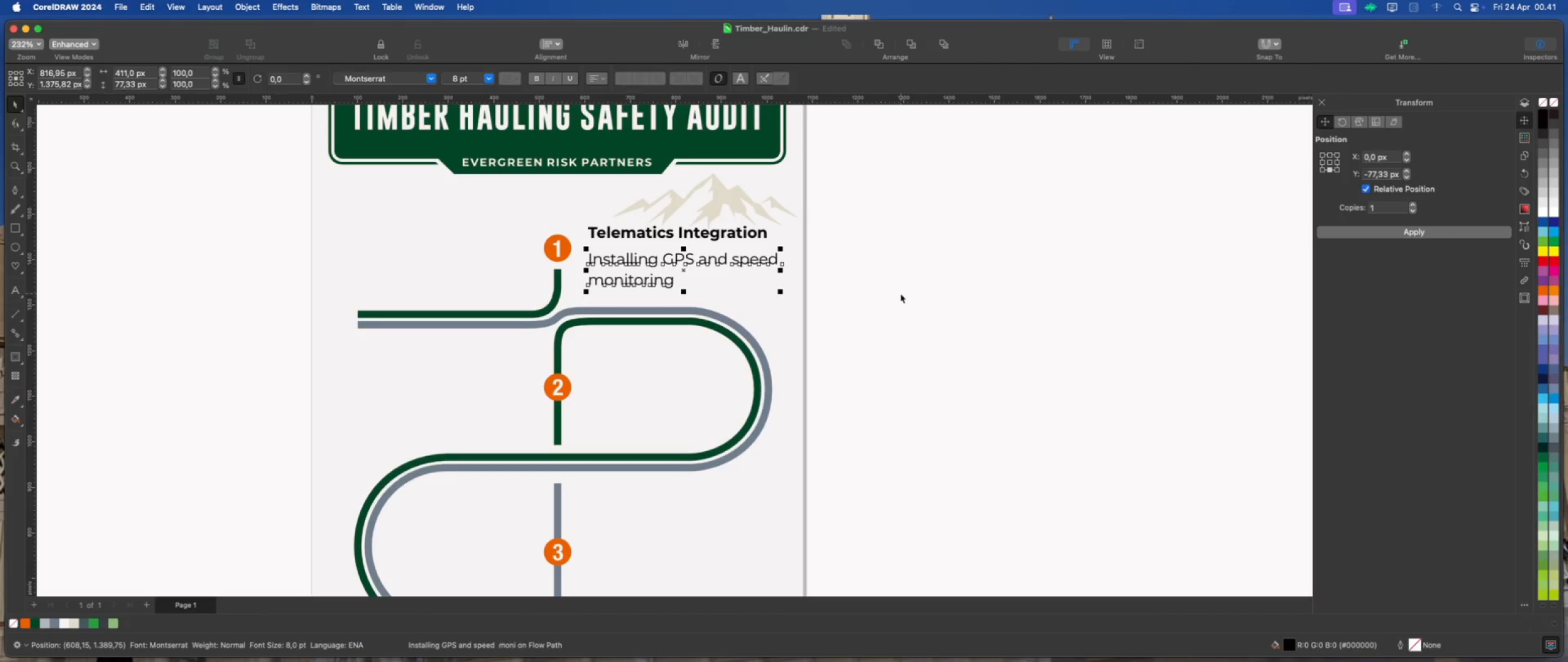 
left_click([900, 294])
 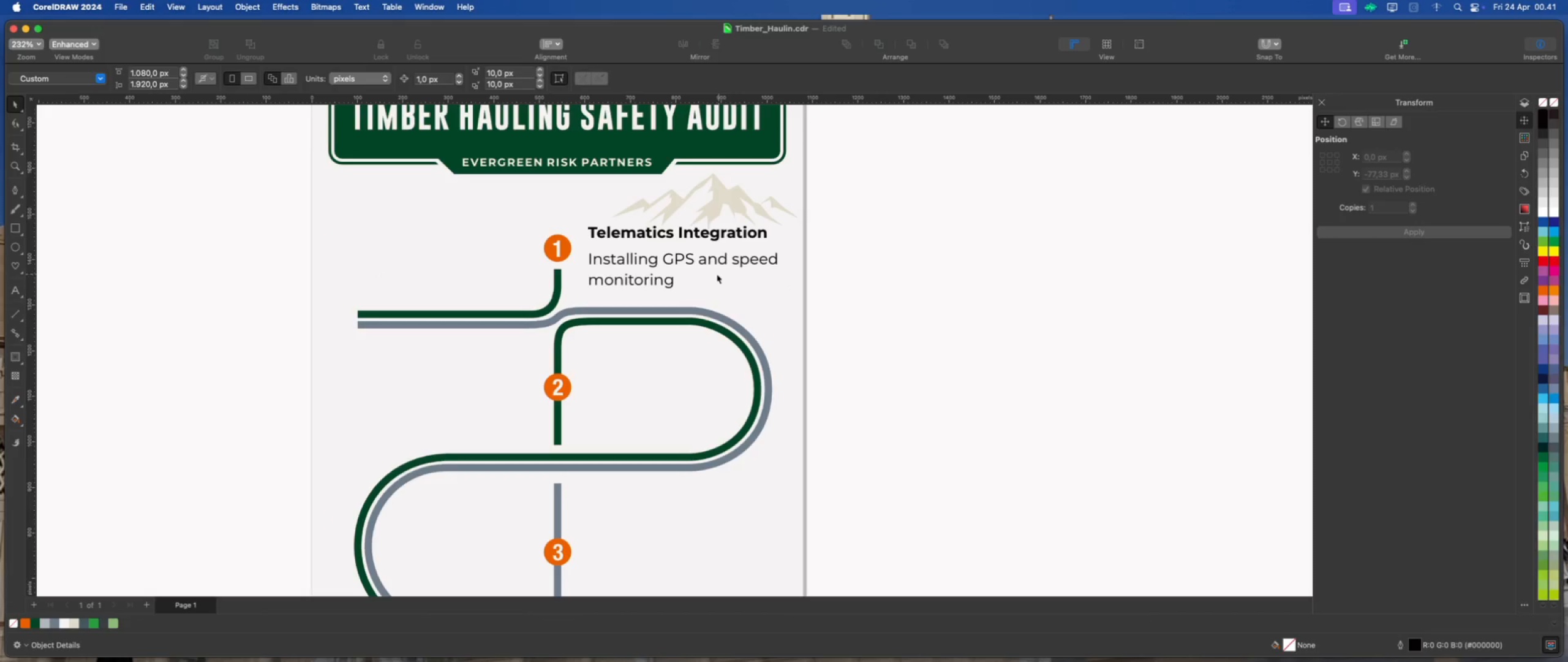 
left_click([702, 262])
 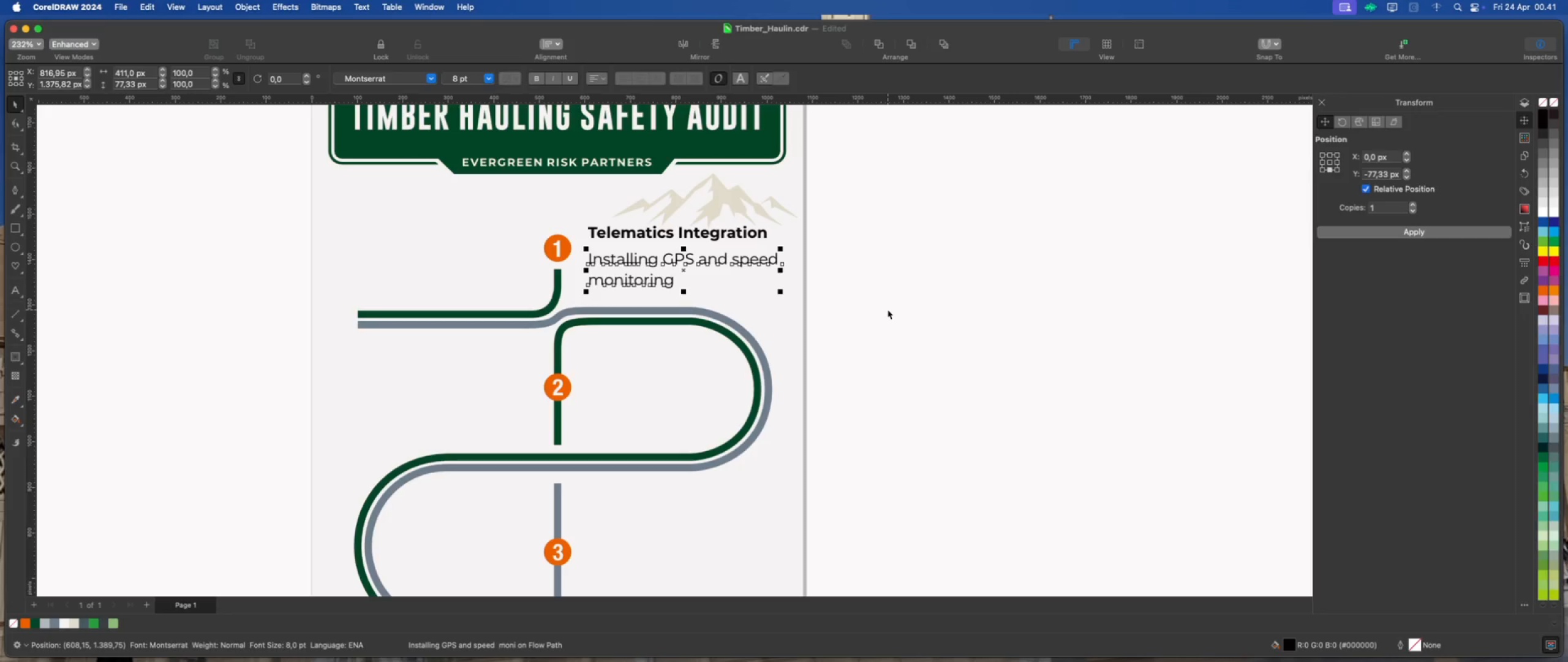 
key(ArrowUp)
 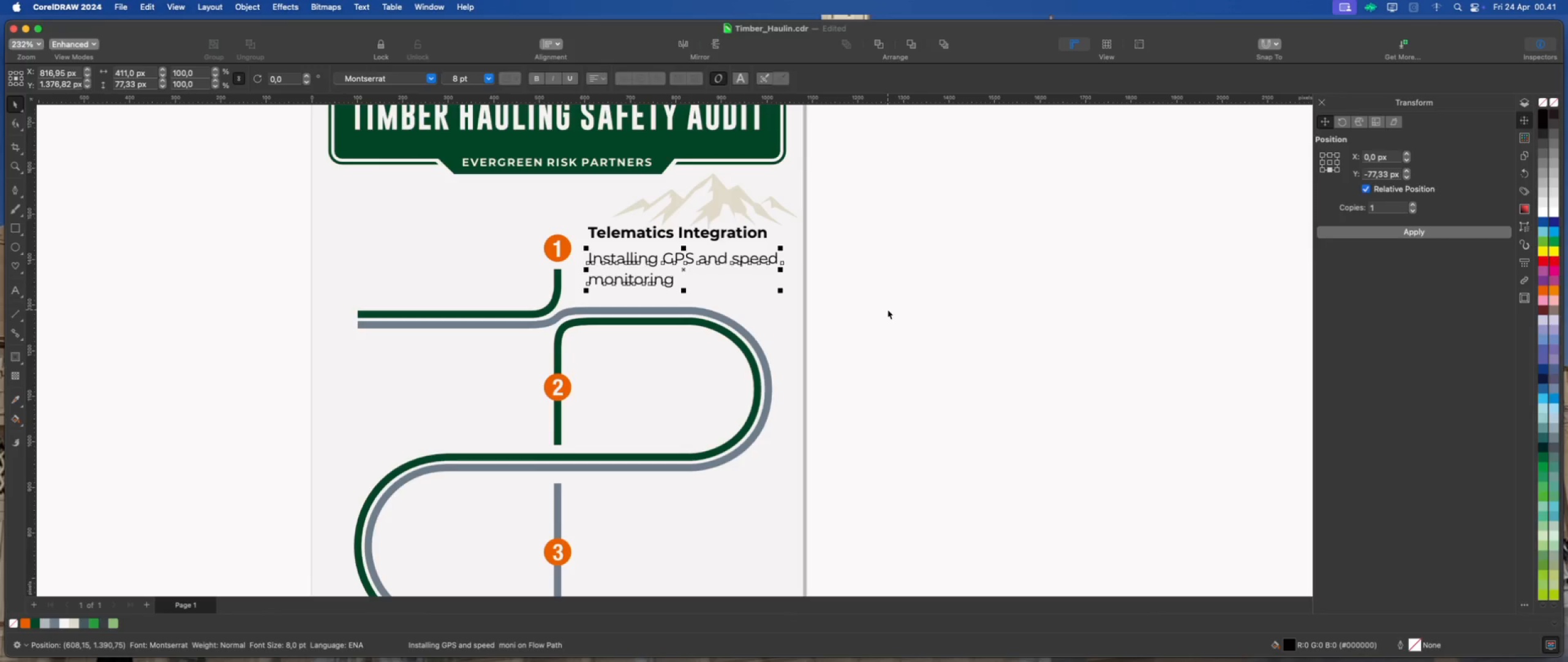 
key(ArrowUp)
 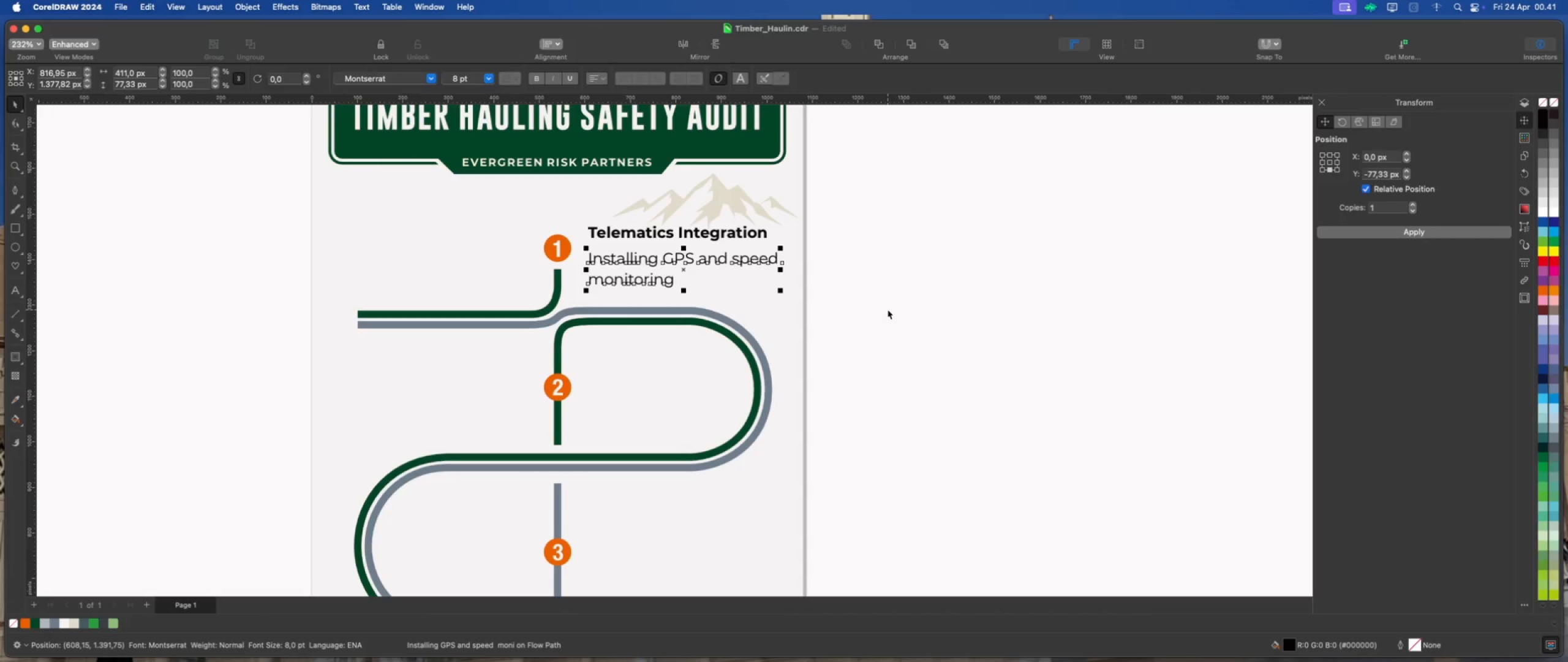 
key(ArrowUp)
 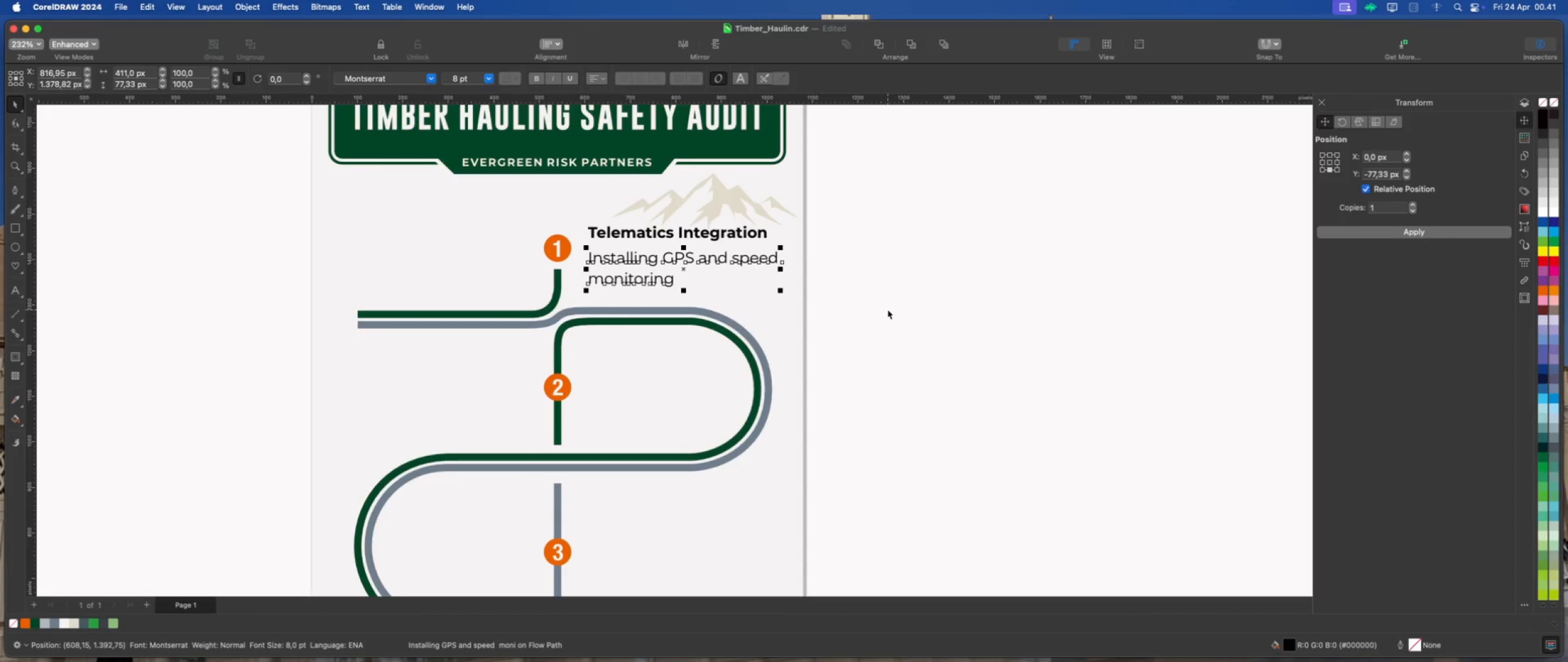 
key(ArrowUp)
 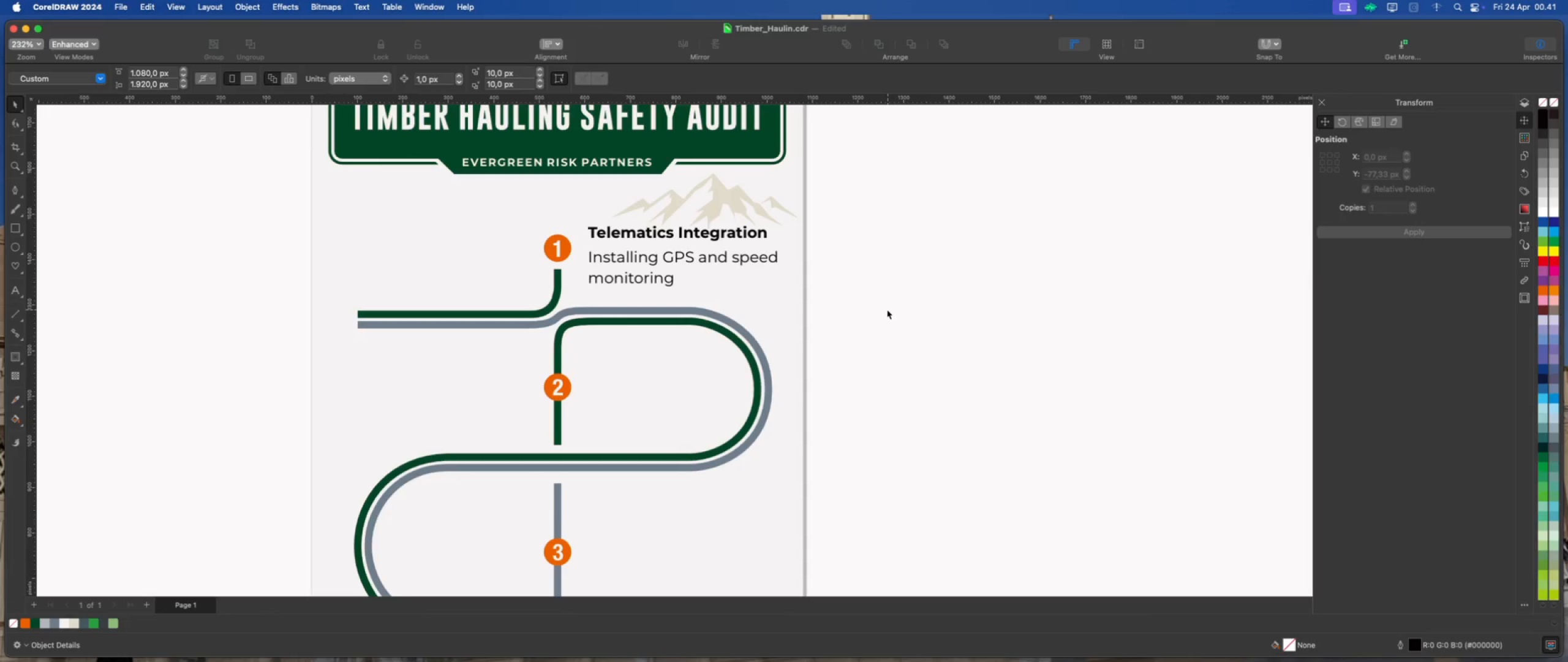 
scroll: coordinate [884, 311], scroll_direction: down, amount: 2.0
 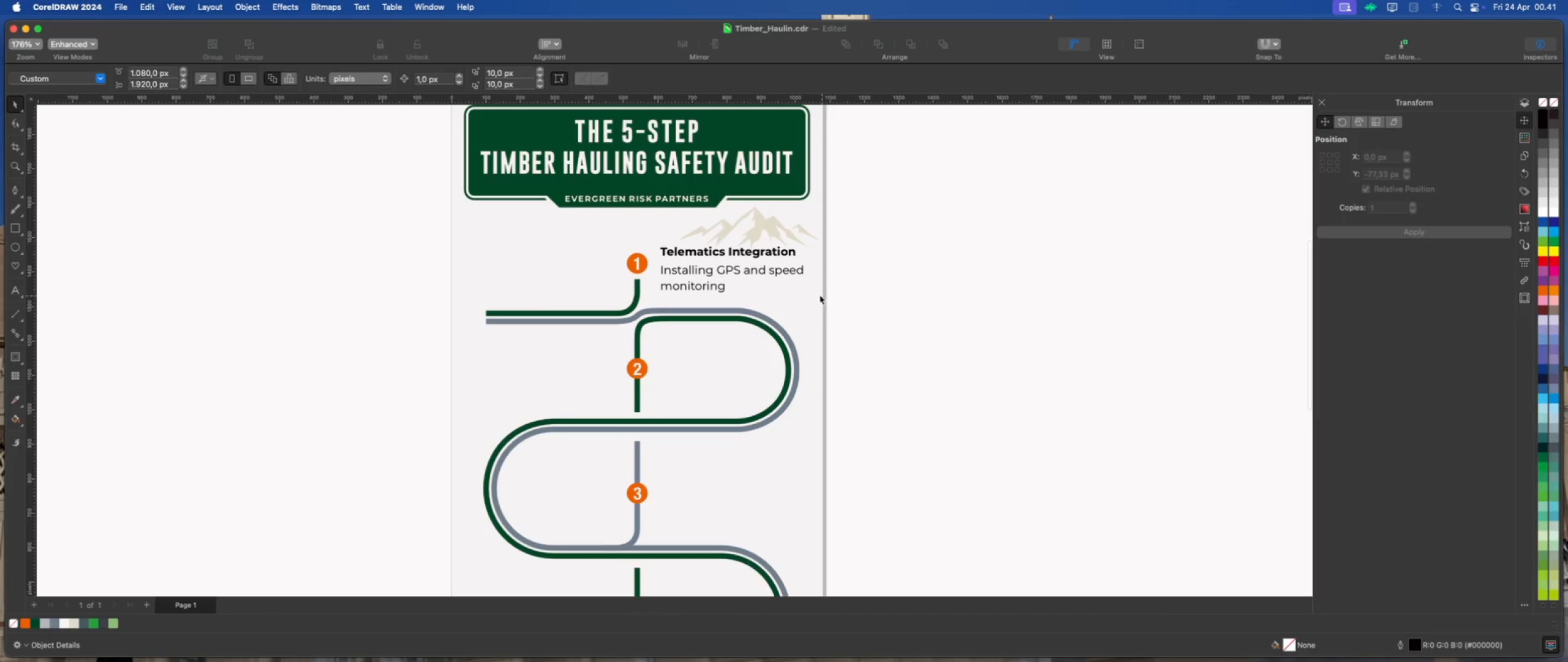 
scroll: coordinate [773, 293], scroll_direction: up, amount: 2.0
 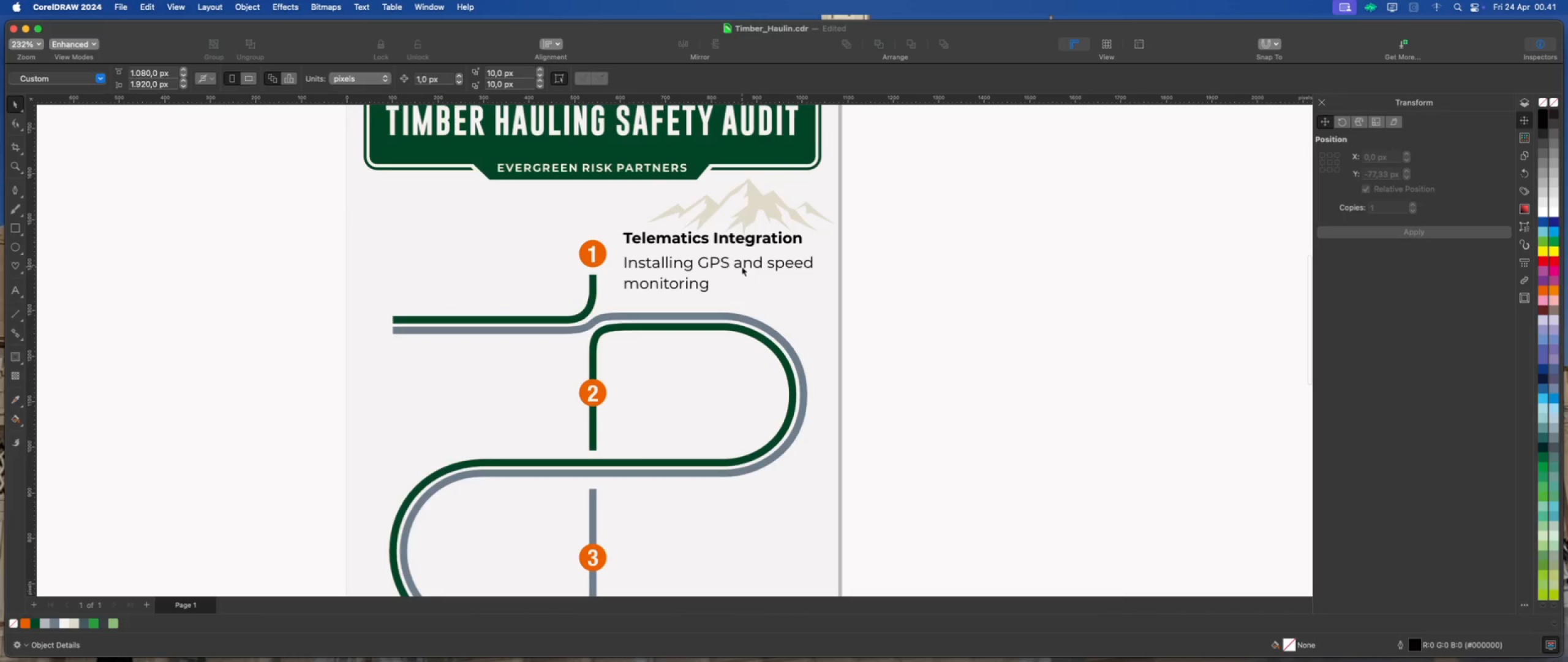 
left_click([742, 267])
 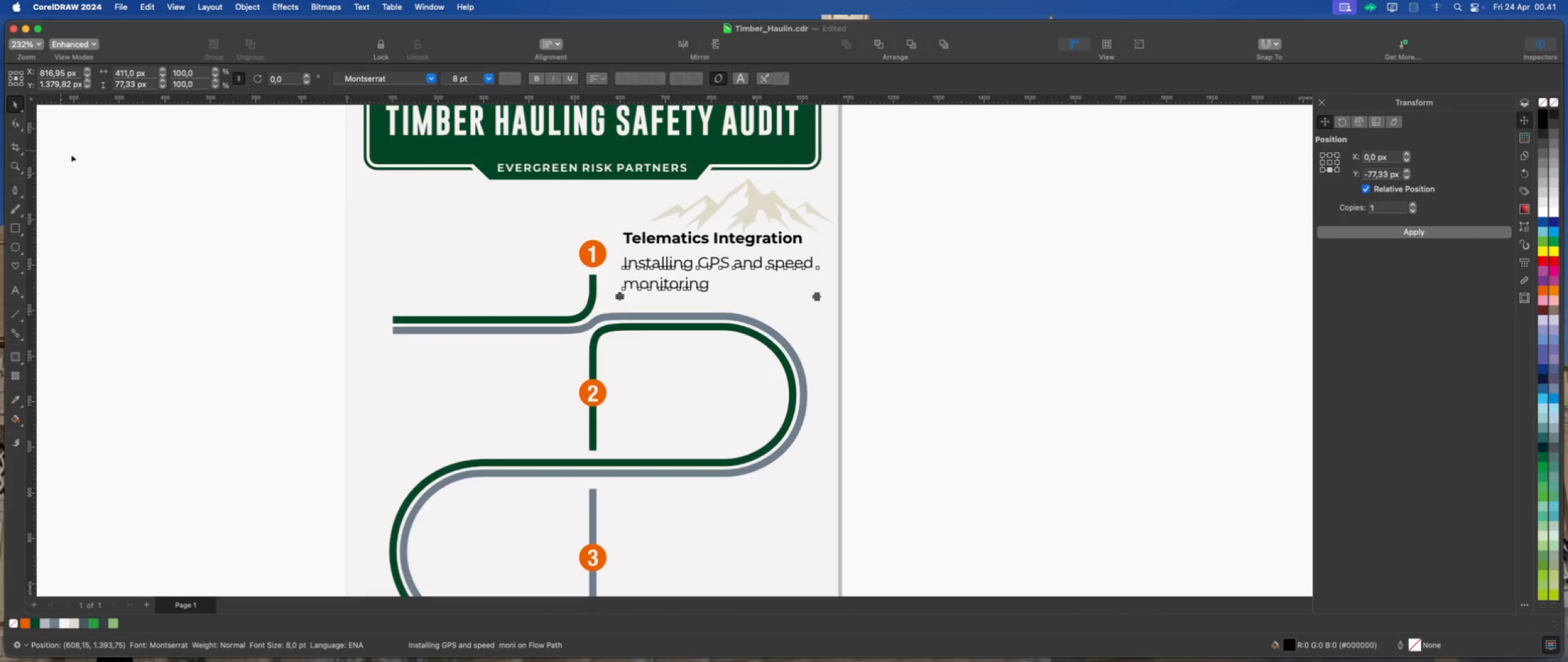 
scroll: coordinate [670, 311], scroll_direction: up, amount: 1.0
 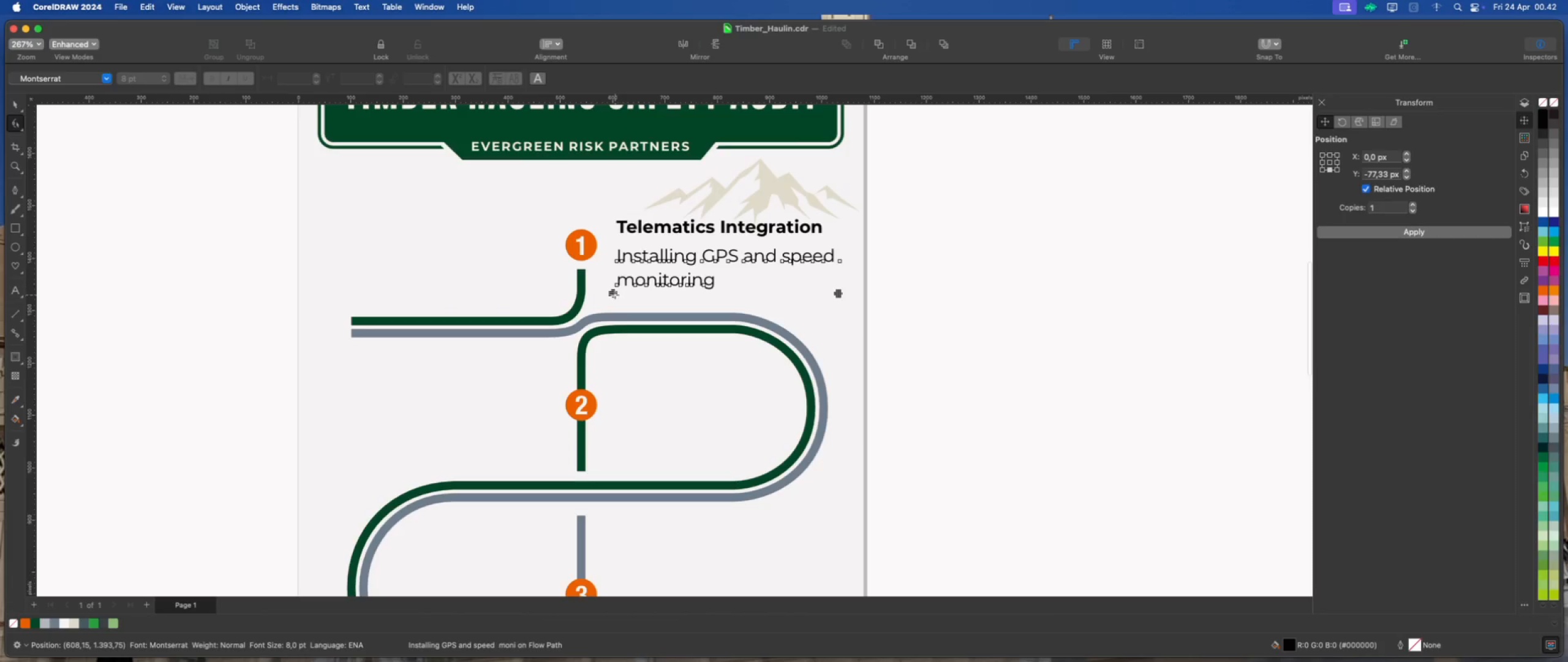 
left_click_drag(start_coordinate=[614, 294], to_coordinate=[614, 283])
 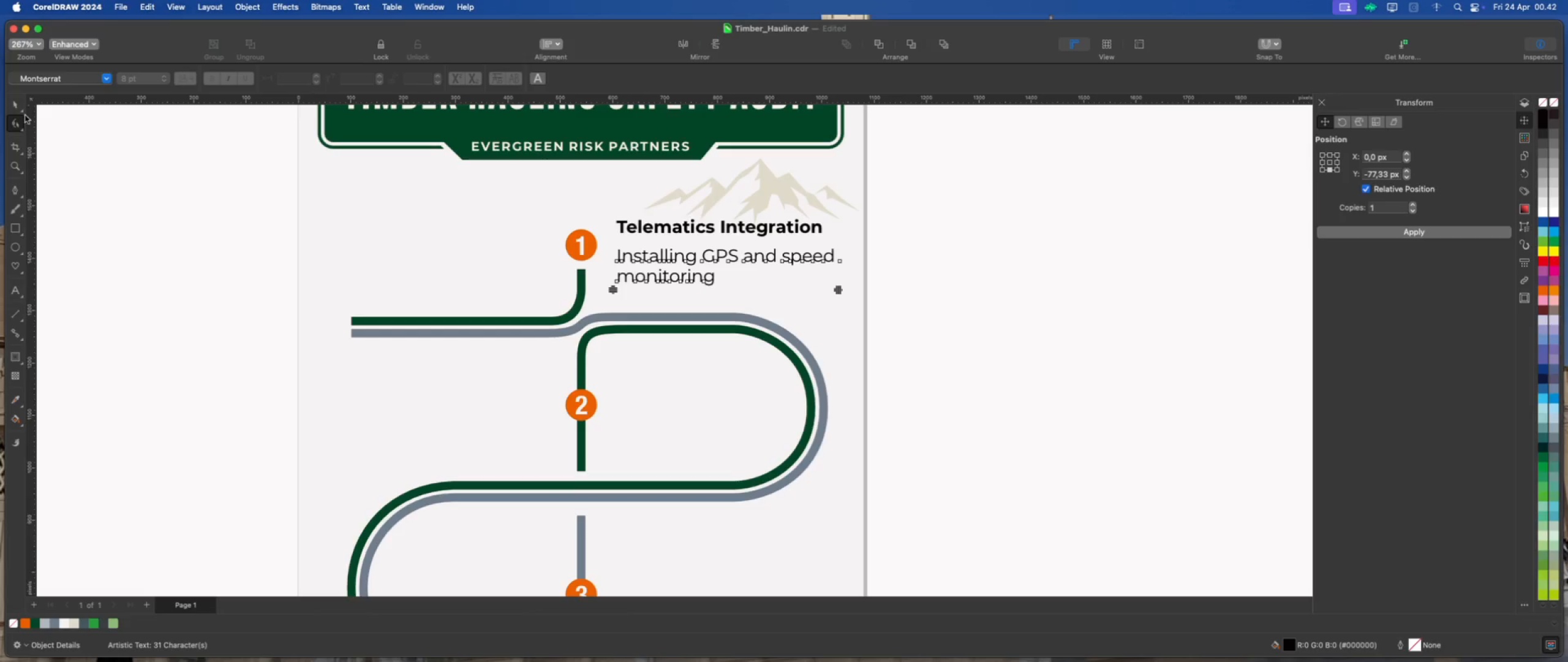 
left_click([17, 108])
 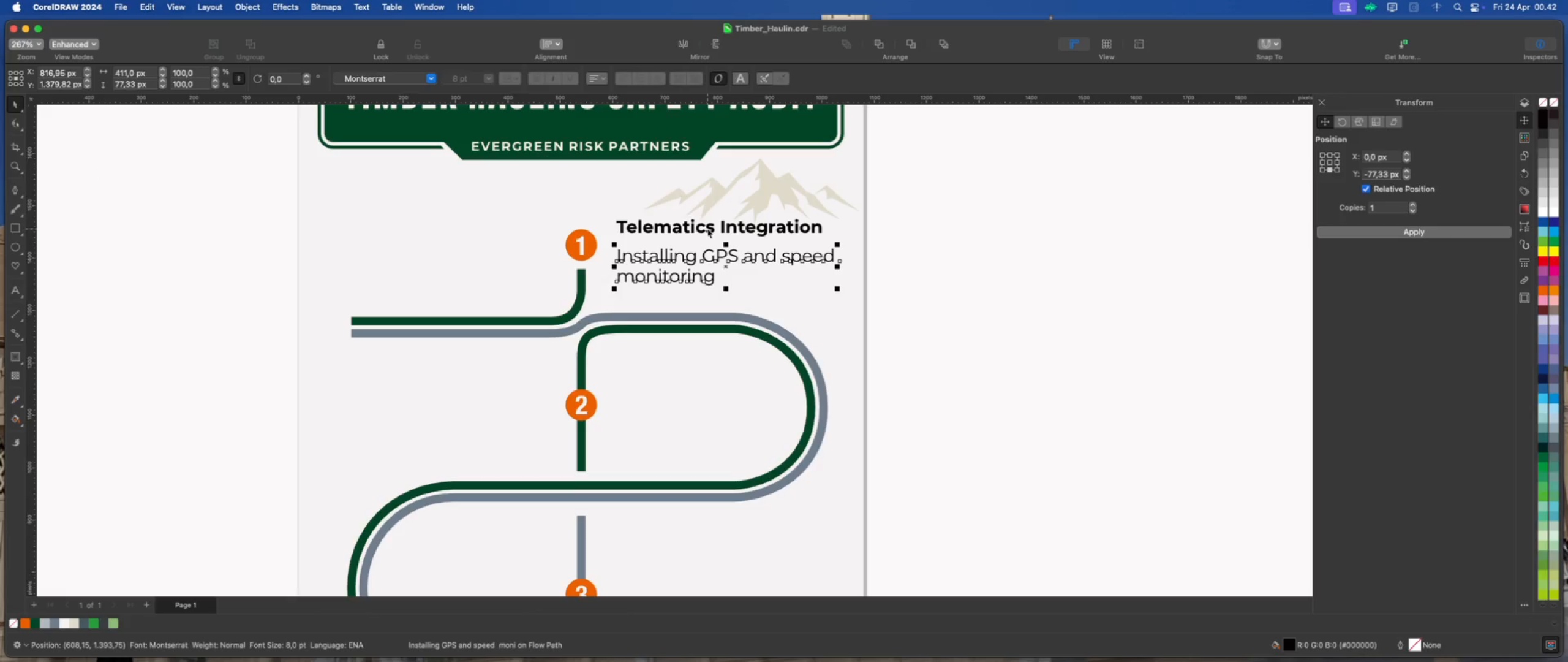 
left_click([707, 229])
 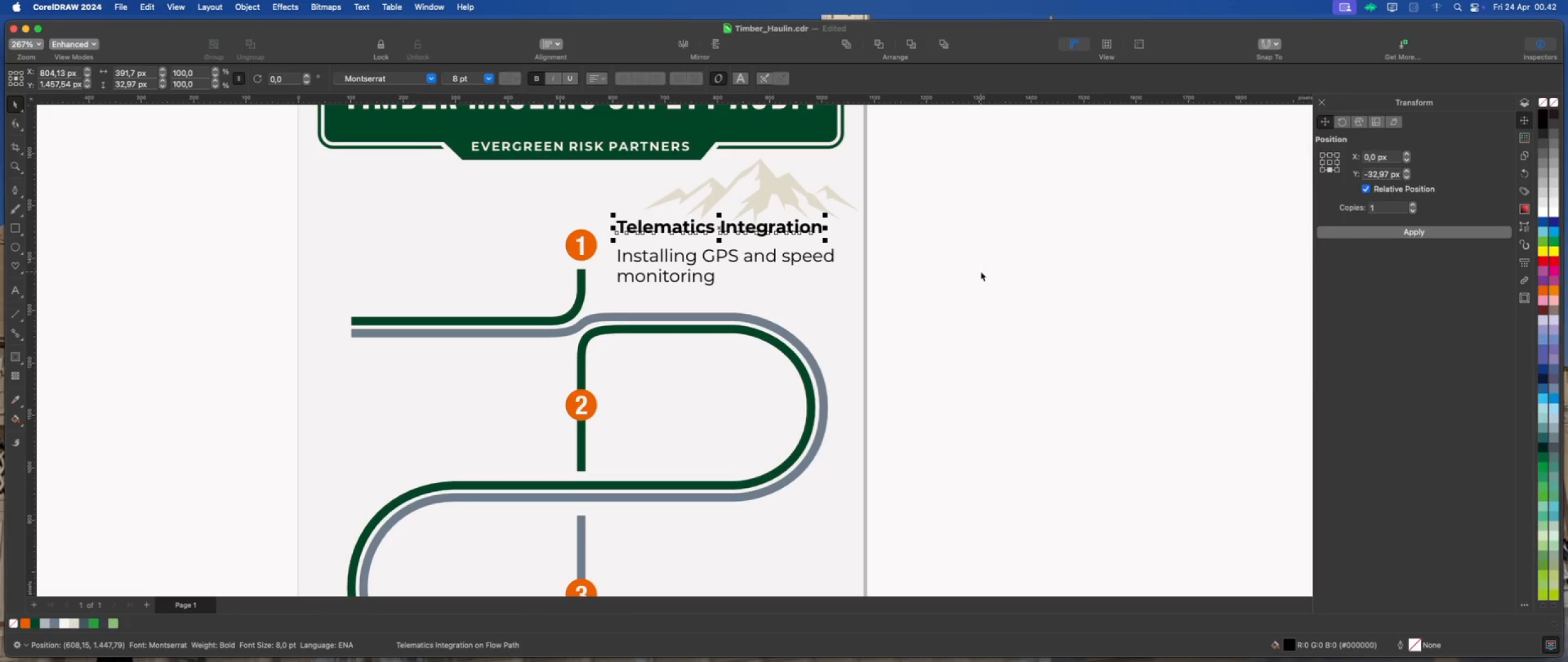 
hold_key(key=ArrowDown, duration=0.87)
 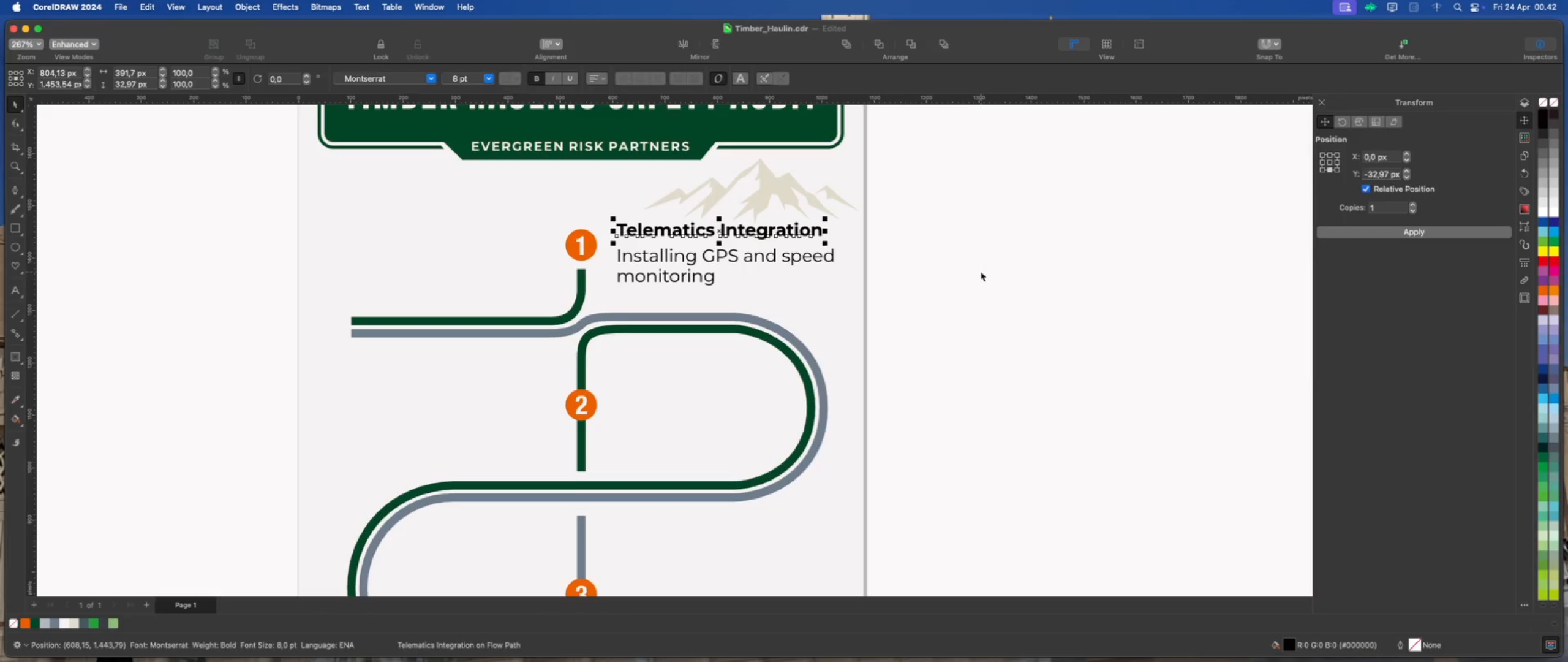 
key(ArrowDown)
 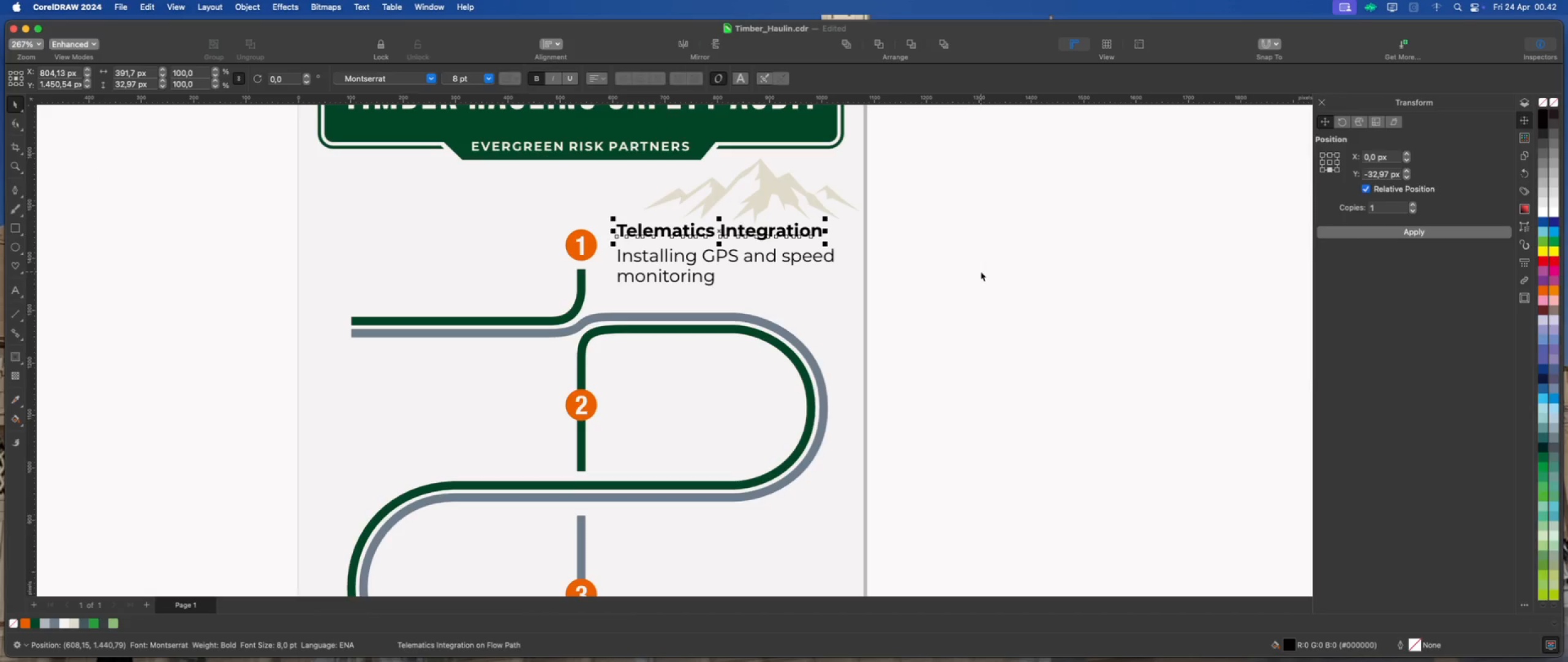 
key(ArrowDown)
 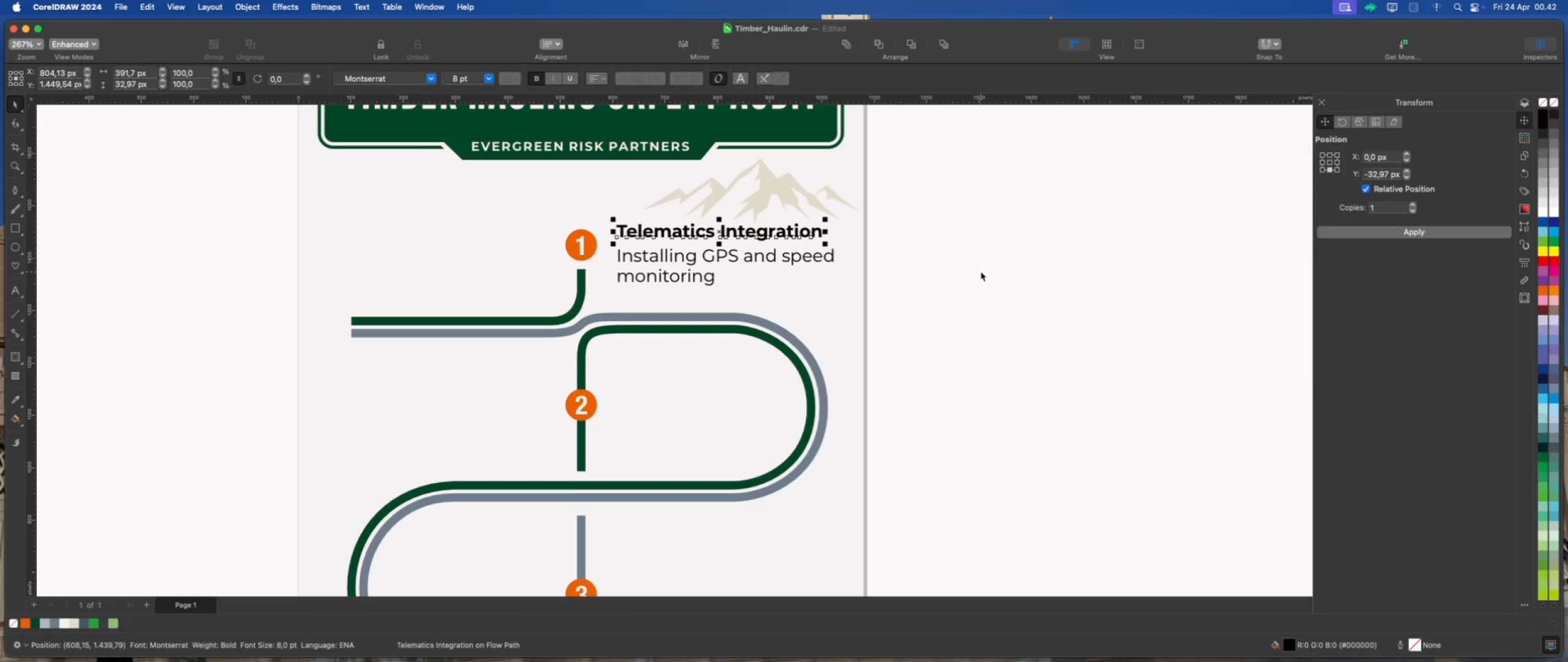 
key(ArrowDown)
 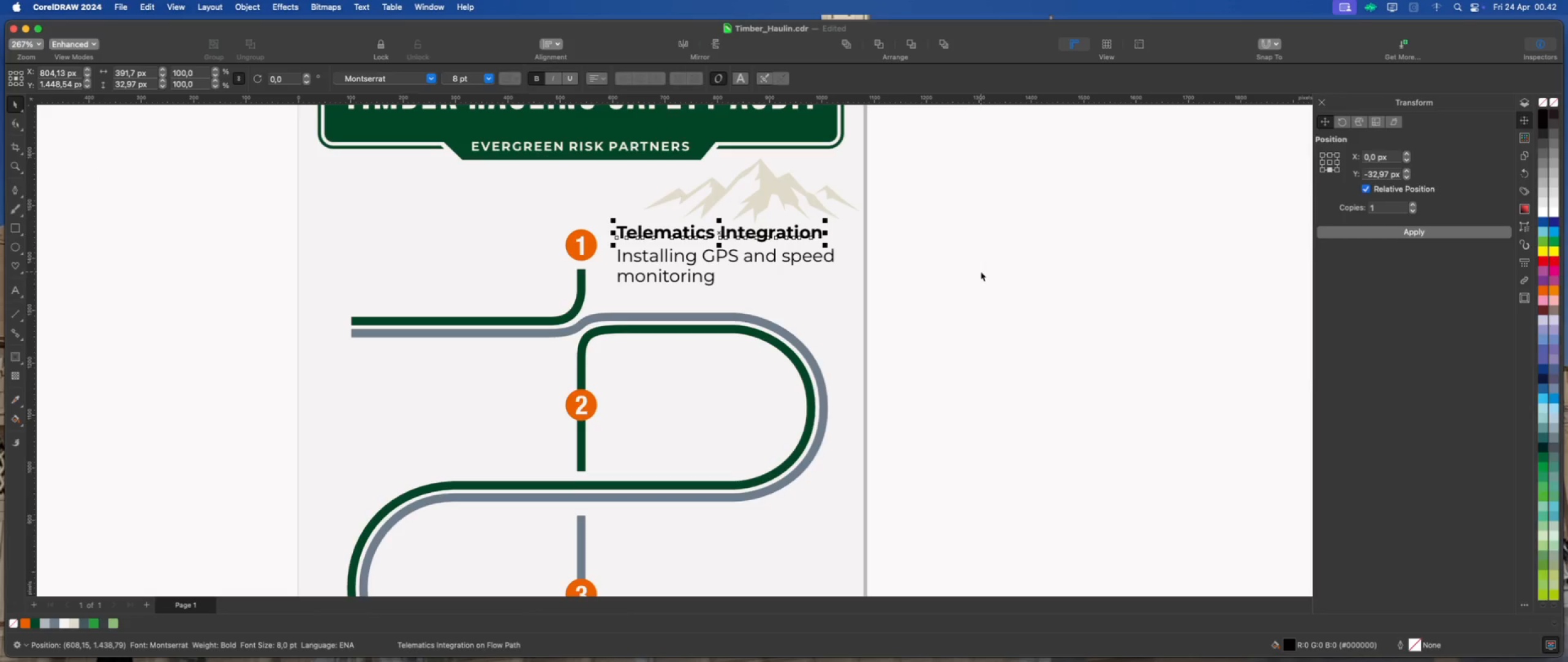 
key(ArrowDown)
 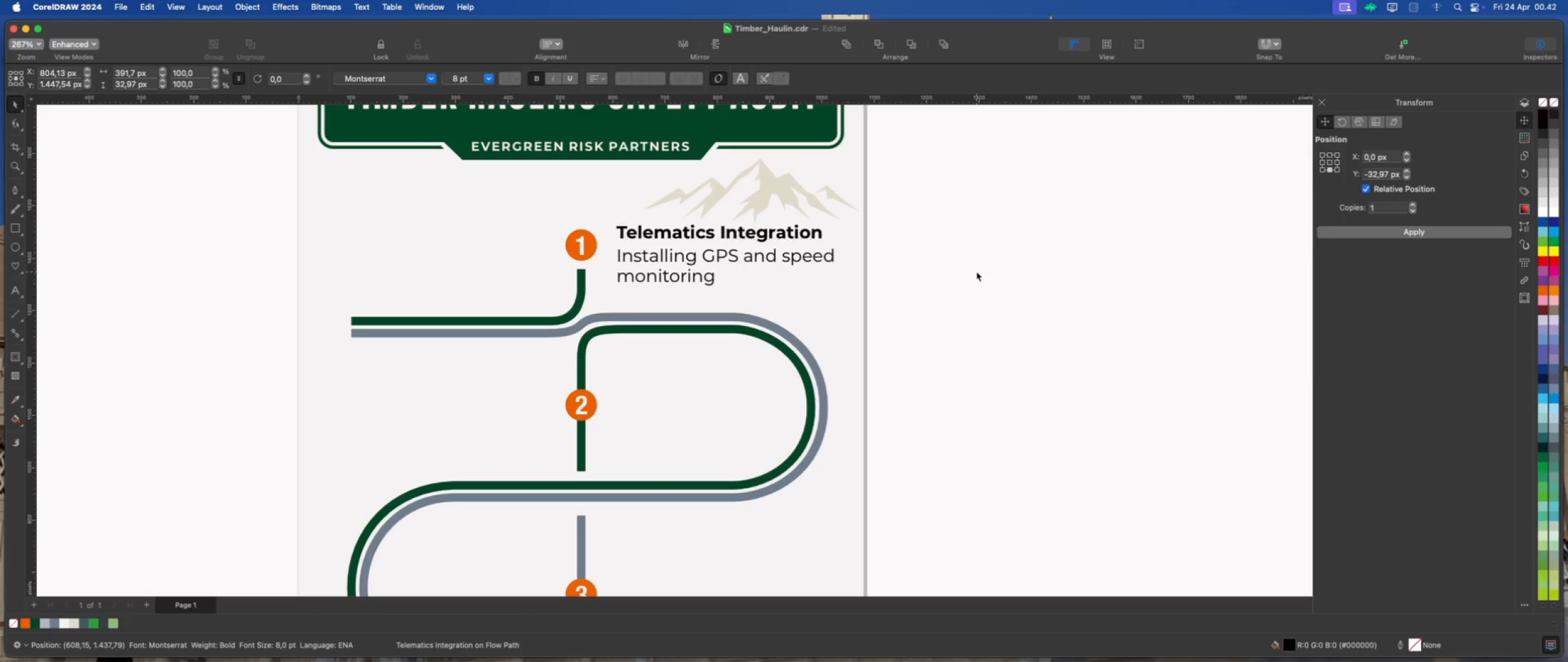 
scroll: coordinate [915, 262], scroll_direction: down, amount: 1.0
 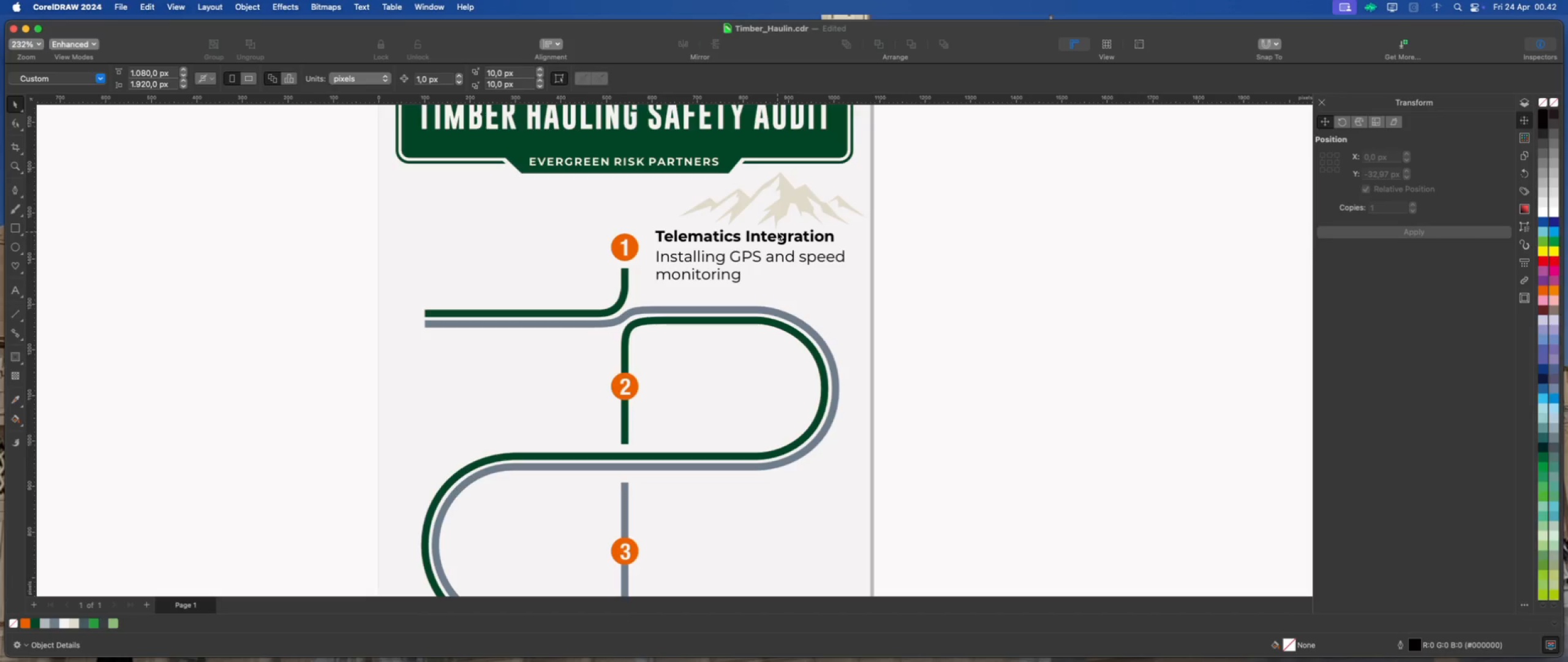 
left_click([780, 238])
 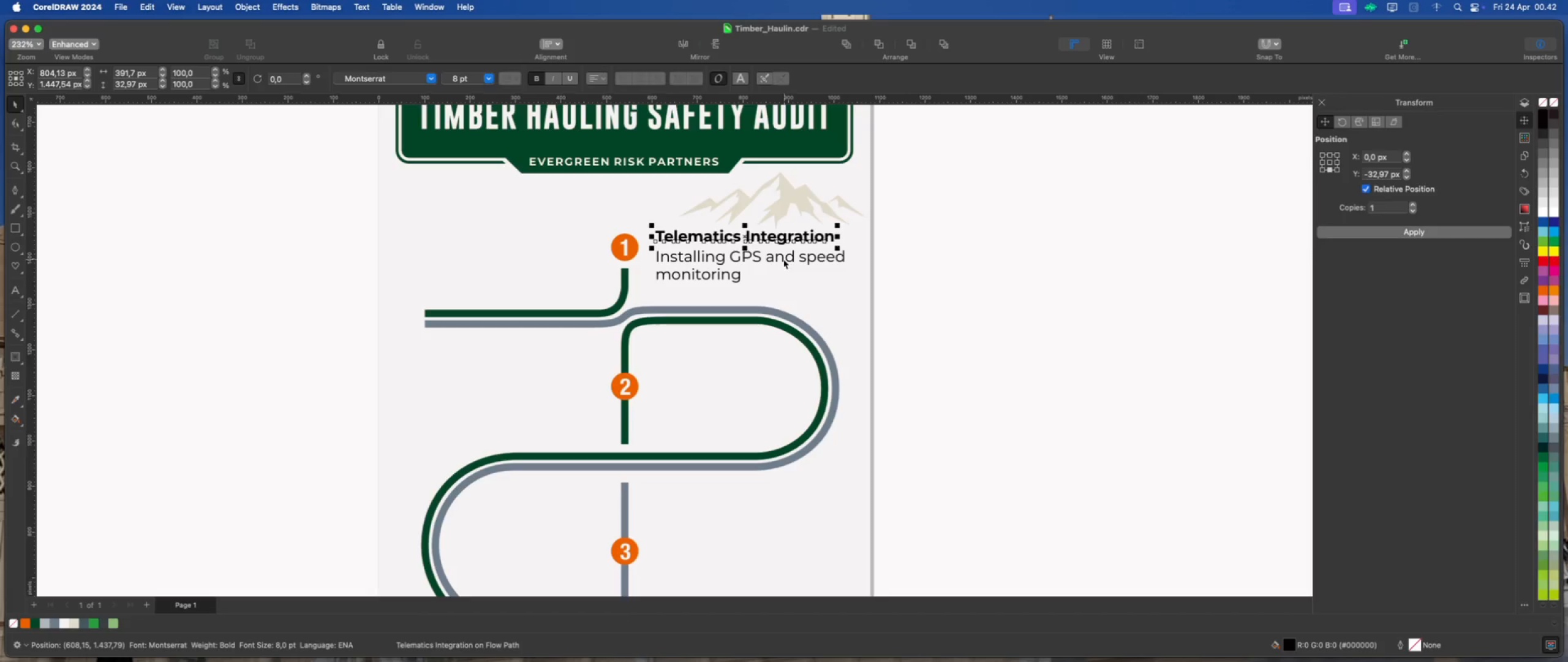 
hold_key(key=ShiftLeft, duration=0.61)
left_click([781, 258])
 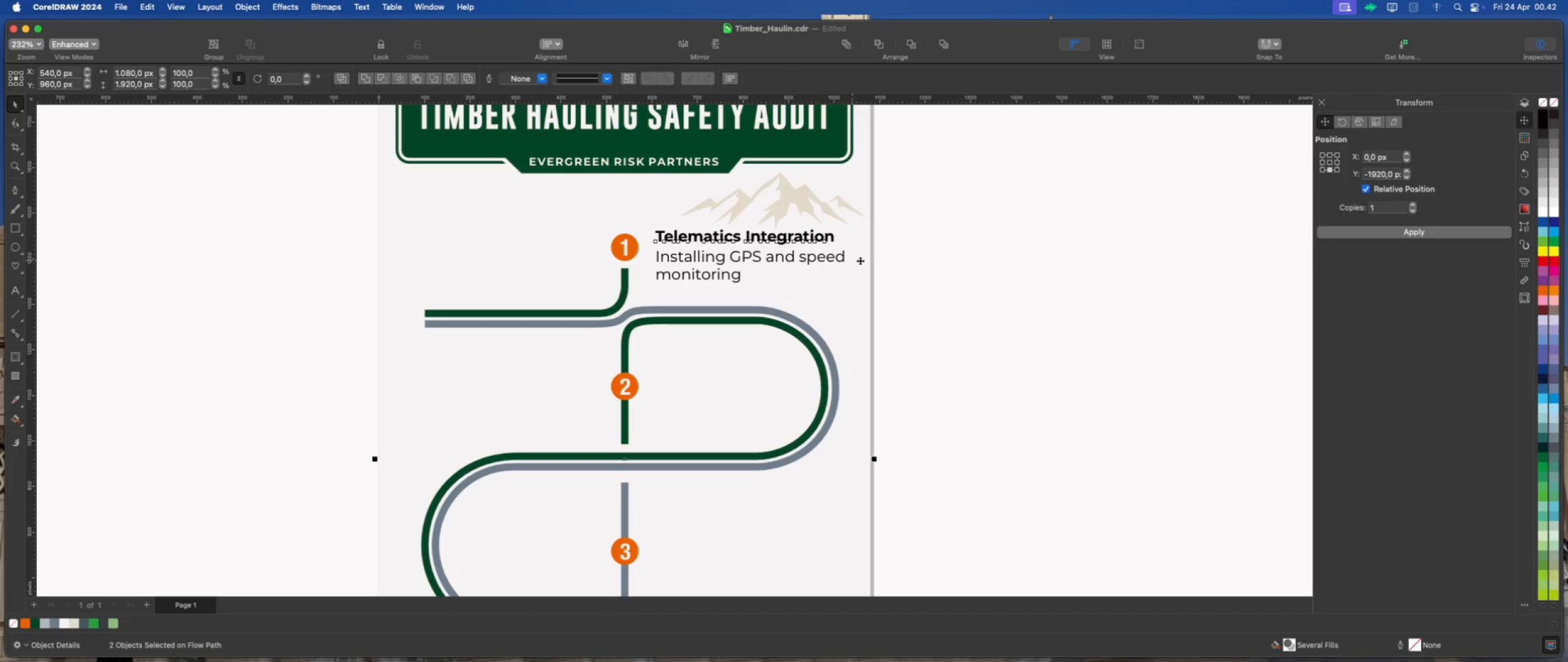 
left_click([944, 259])
 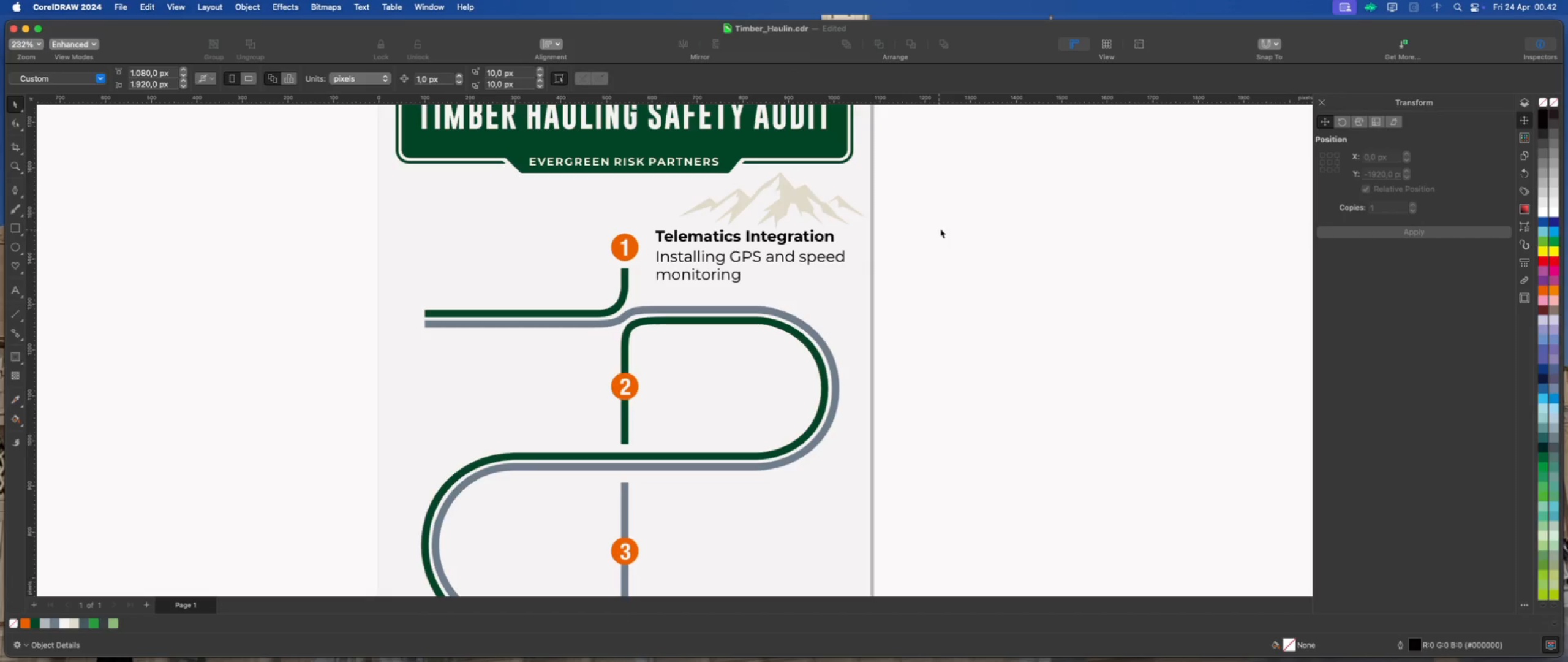 
left_click_drag(start_coordinate=[954, 223], to_coordinate=[646, 283])
 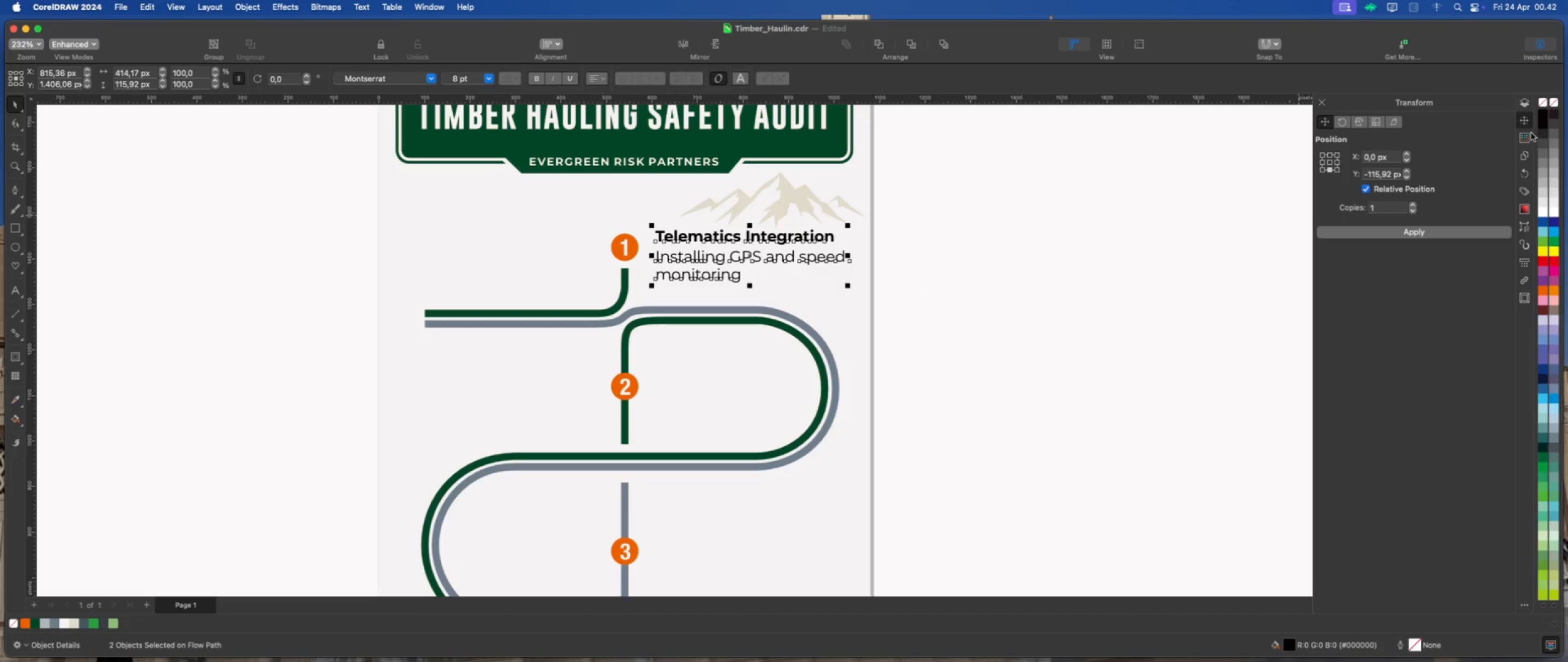 
left_click([1528, 107])
 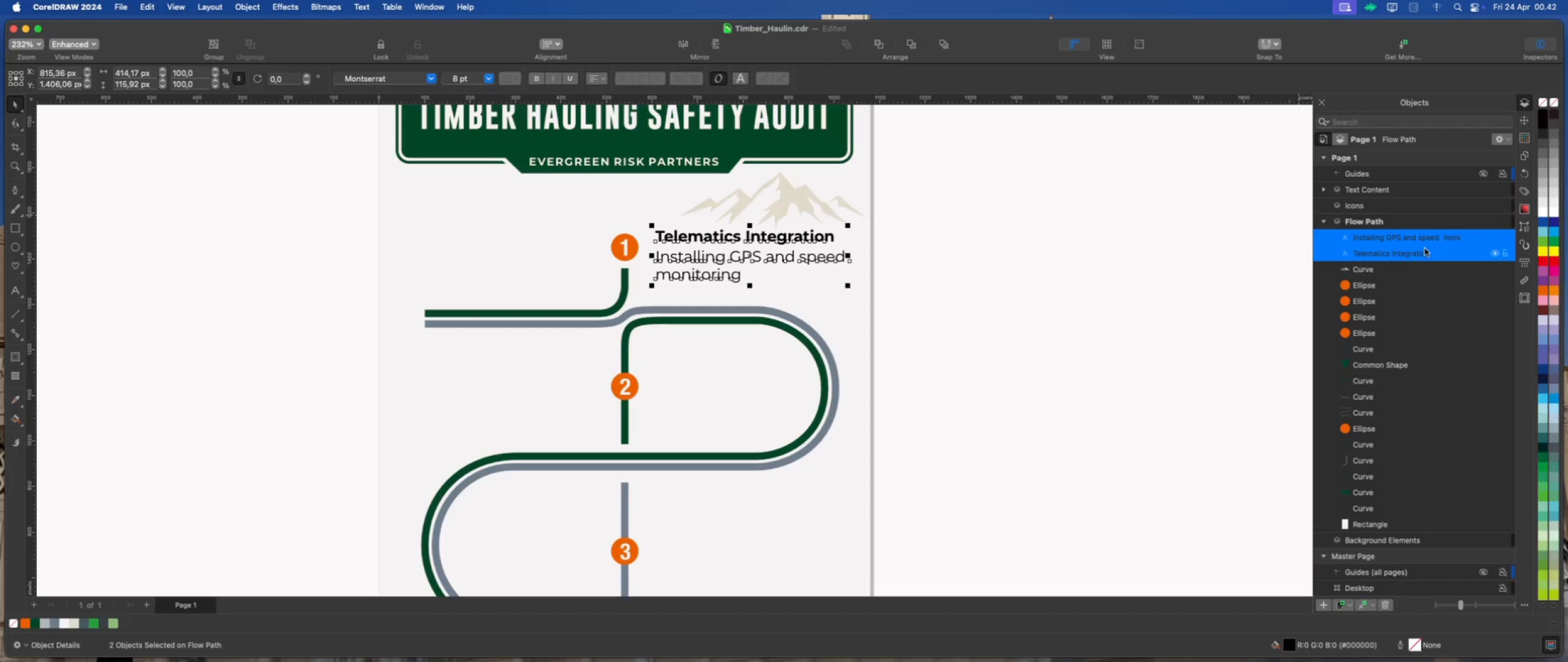 
scroll: coordinate [1389, 200], scroll_direction: up, amount: 1.0
 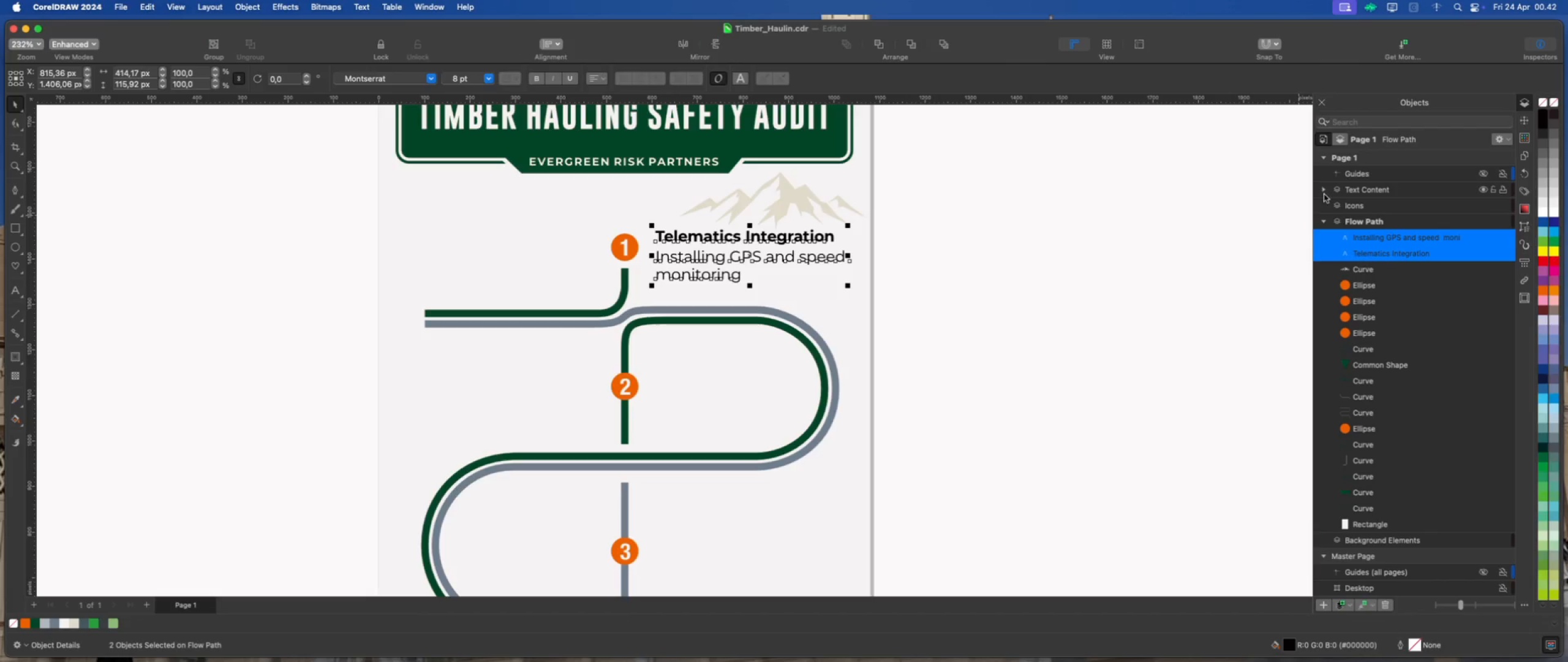 
left_click([1324, 191])
 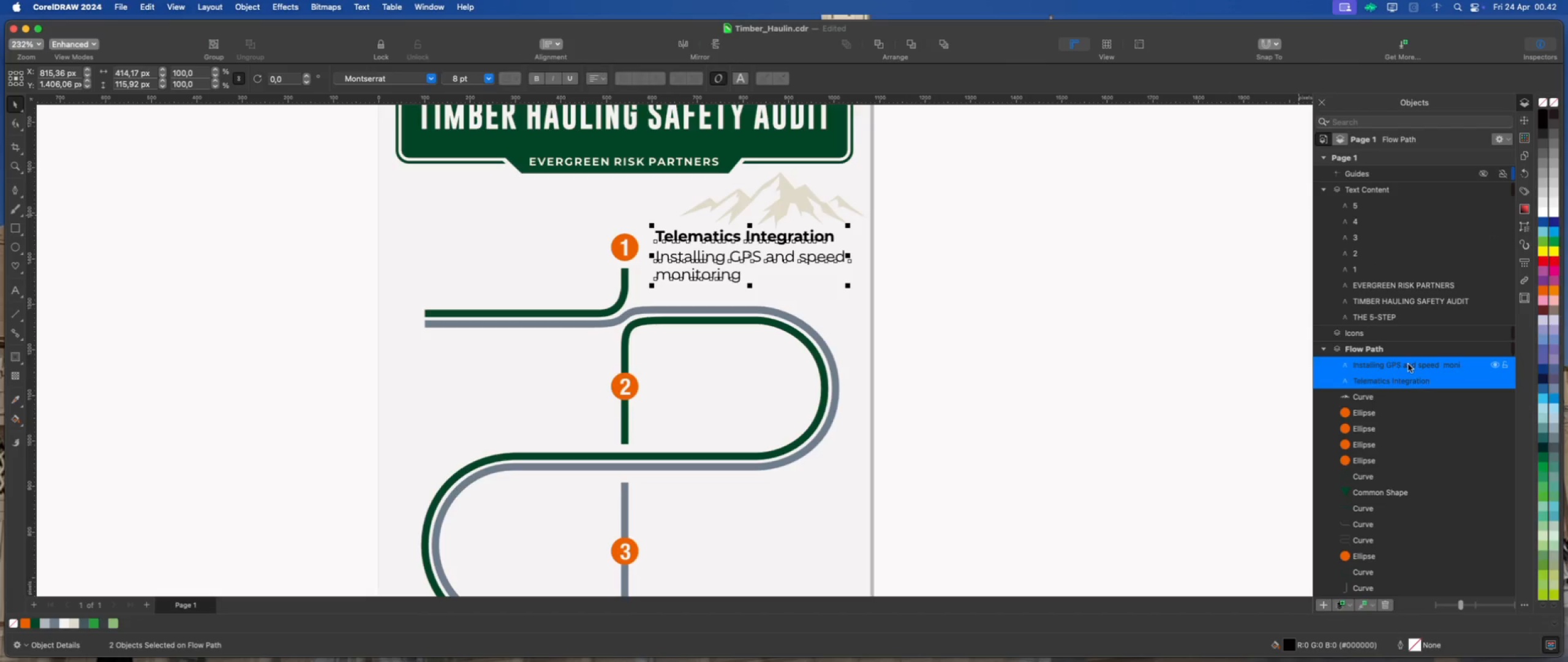 
left_click_drag(start_coordinate=[1408, 365], to_coordinate=[1397, 189])
 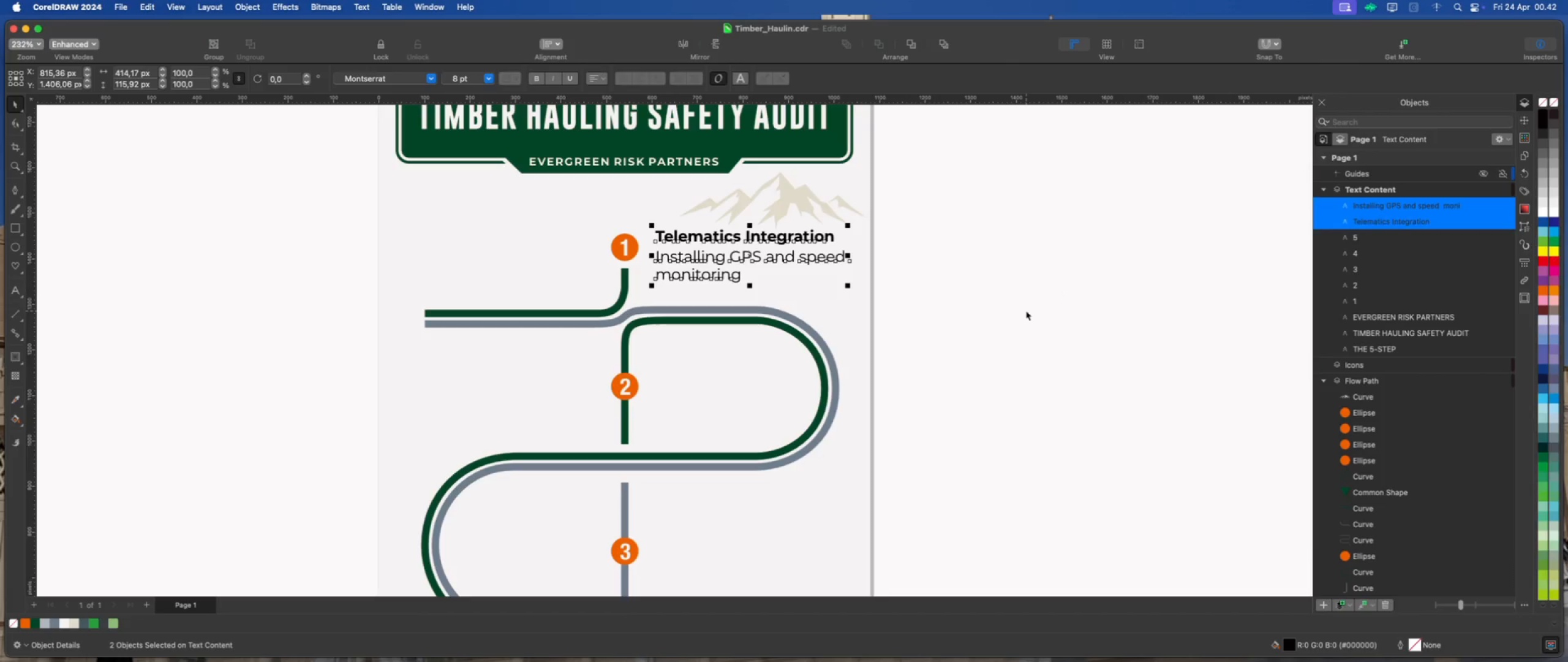 
left_click([1026, 311])
 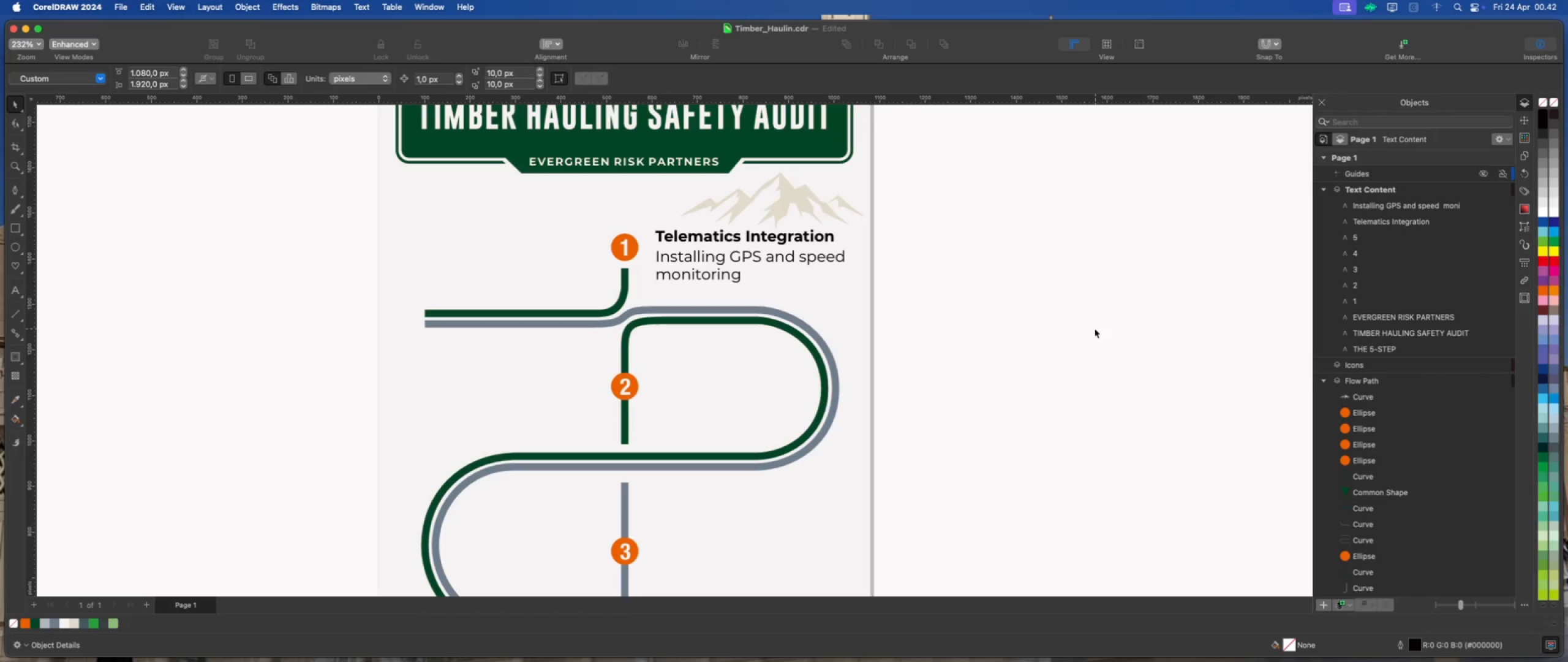 
wait(5.34)
 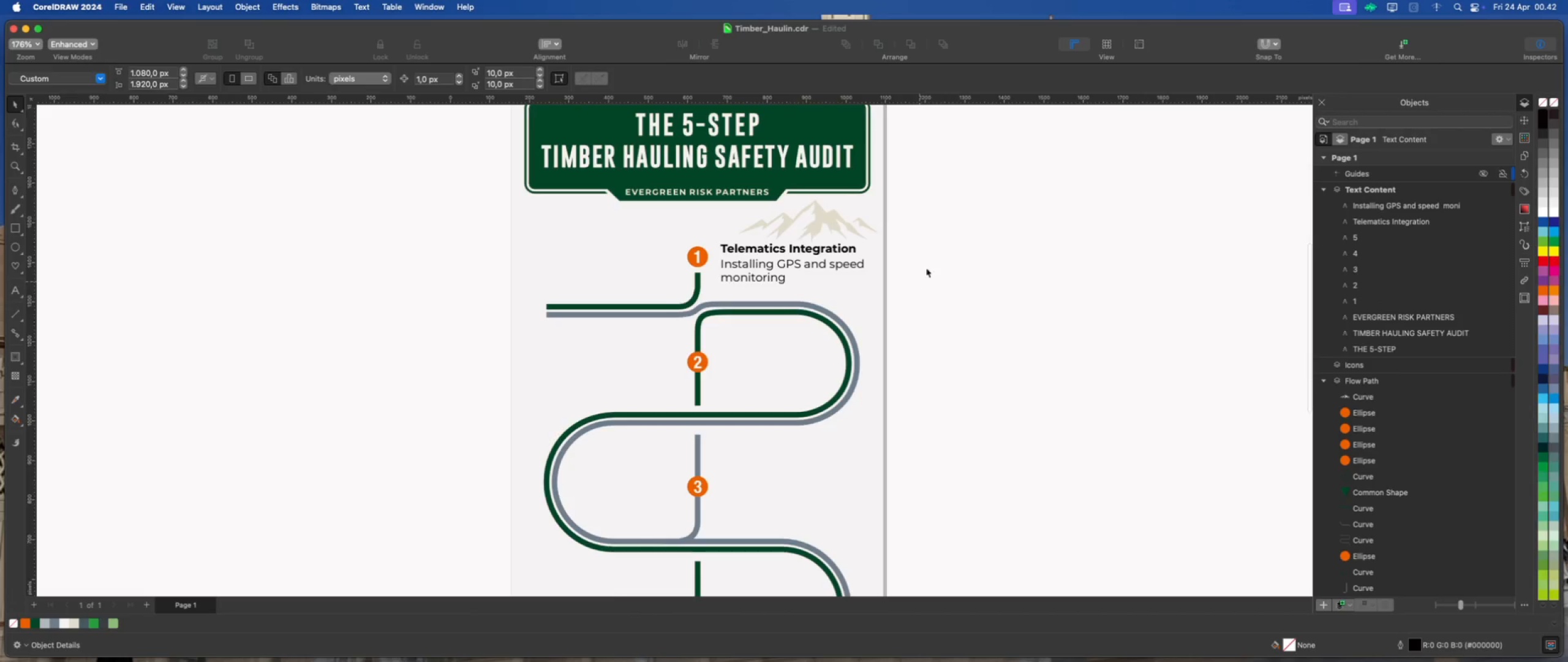 
left_click_drag(start_coordinate=[940, 240], to_coordinate=[713, 289])
 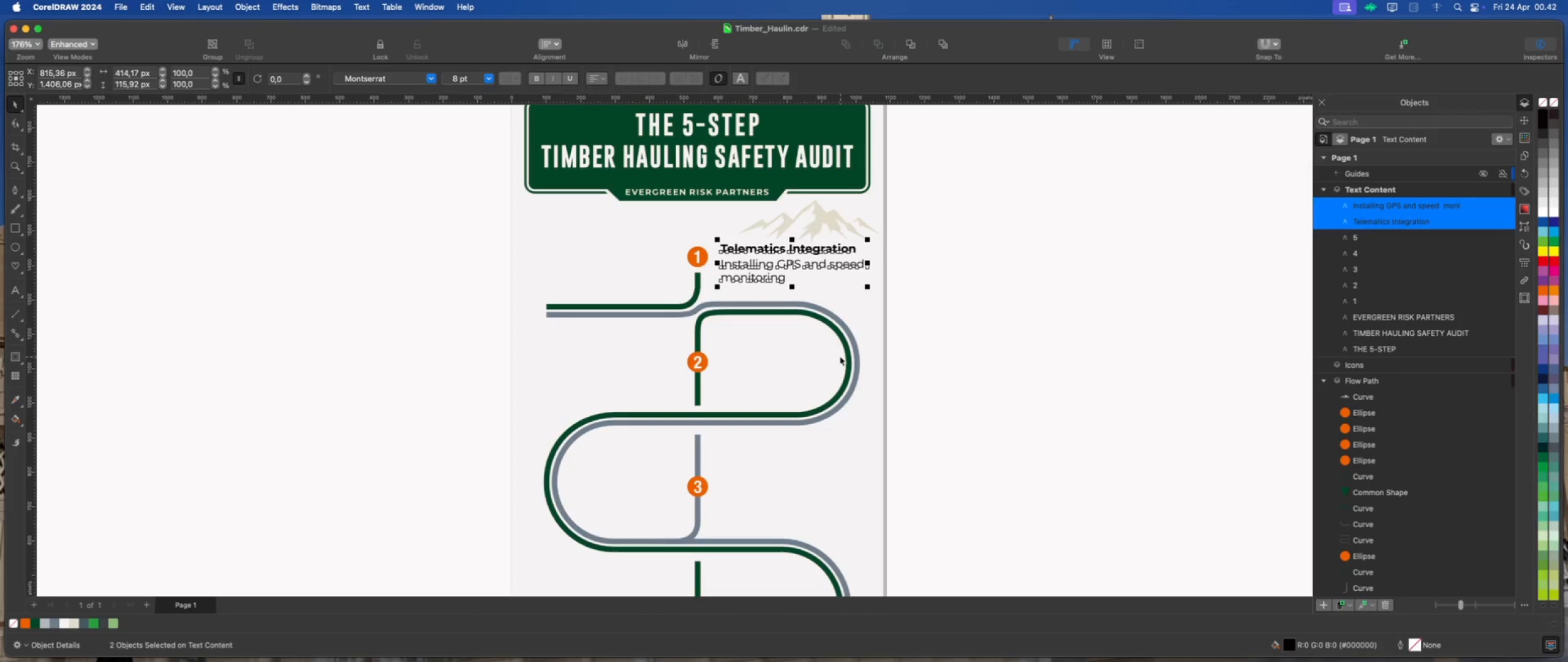 
scroll: coordinate [923, 286], scroll_direction: down, amount: 2.0
 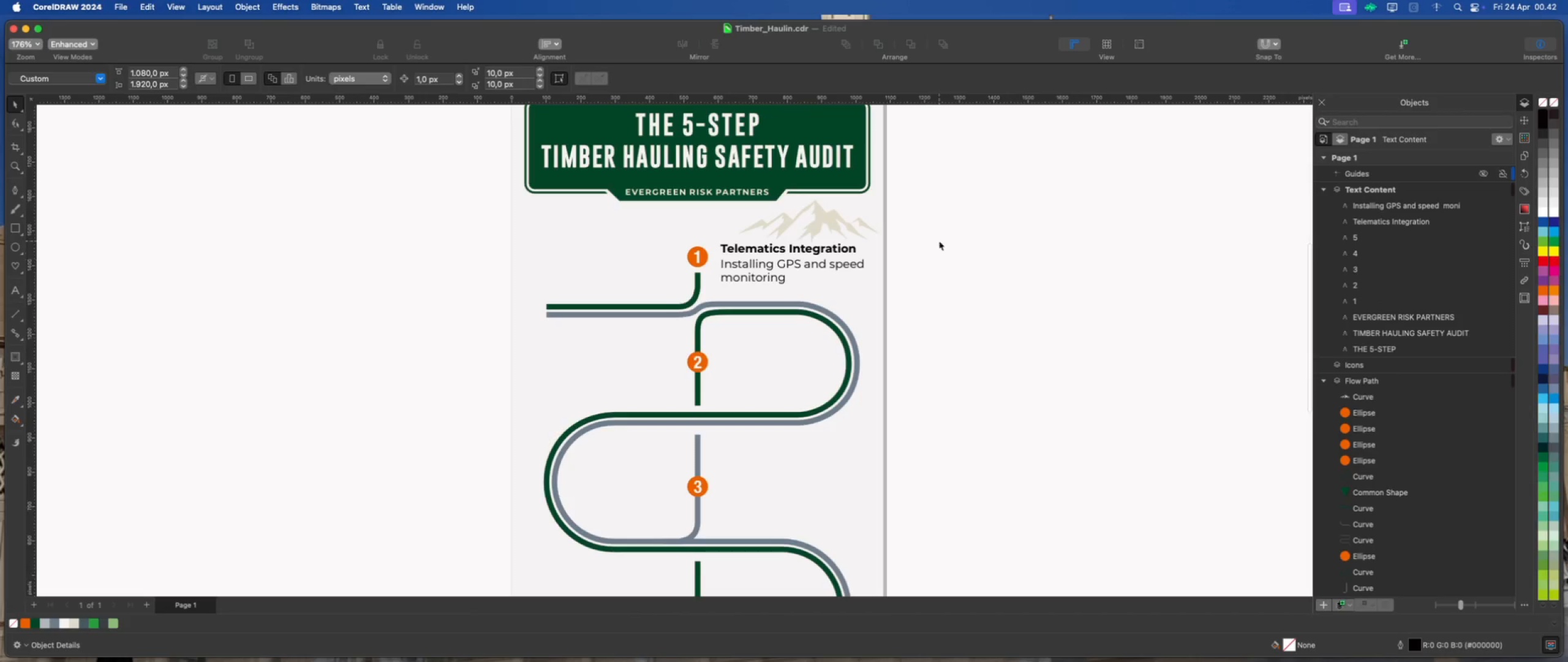 
key(Meta+D)
 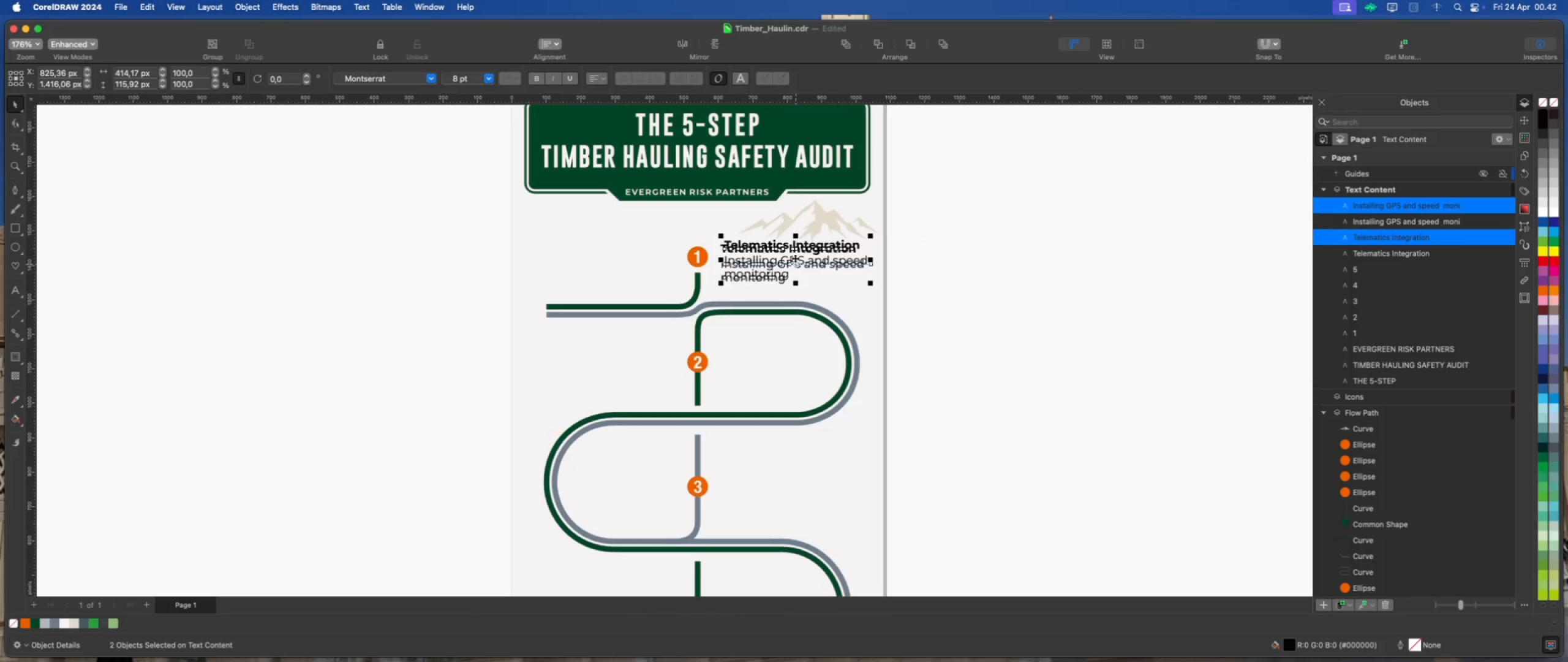 
left_click_drag(start_coordinate=[795, 257], to_coordinate=[611, 366])
 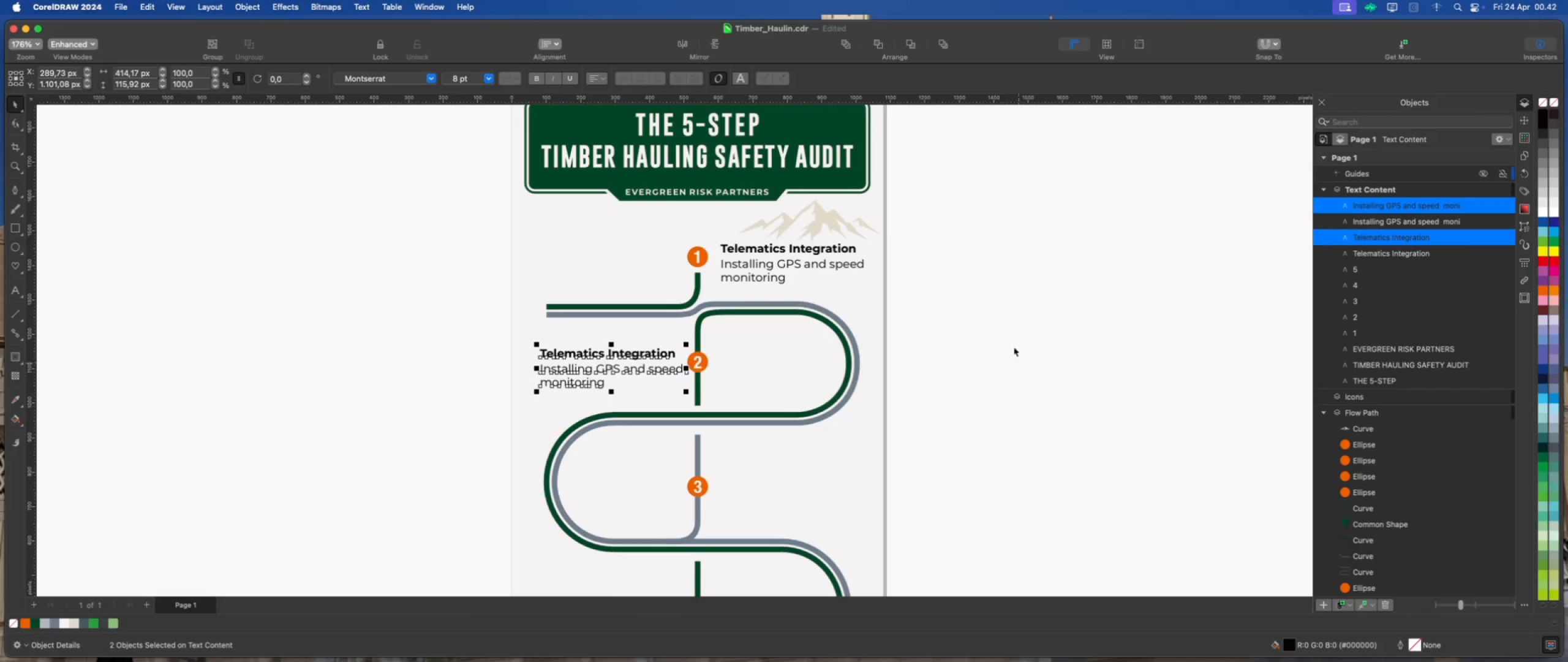 
scroll: coordinate [869, 391], scroll_direction: down, amount: 1.0
 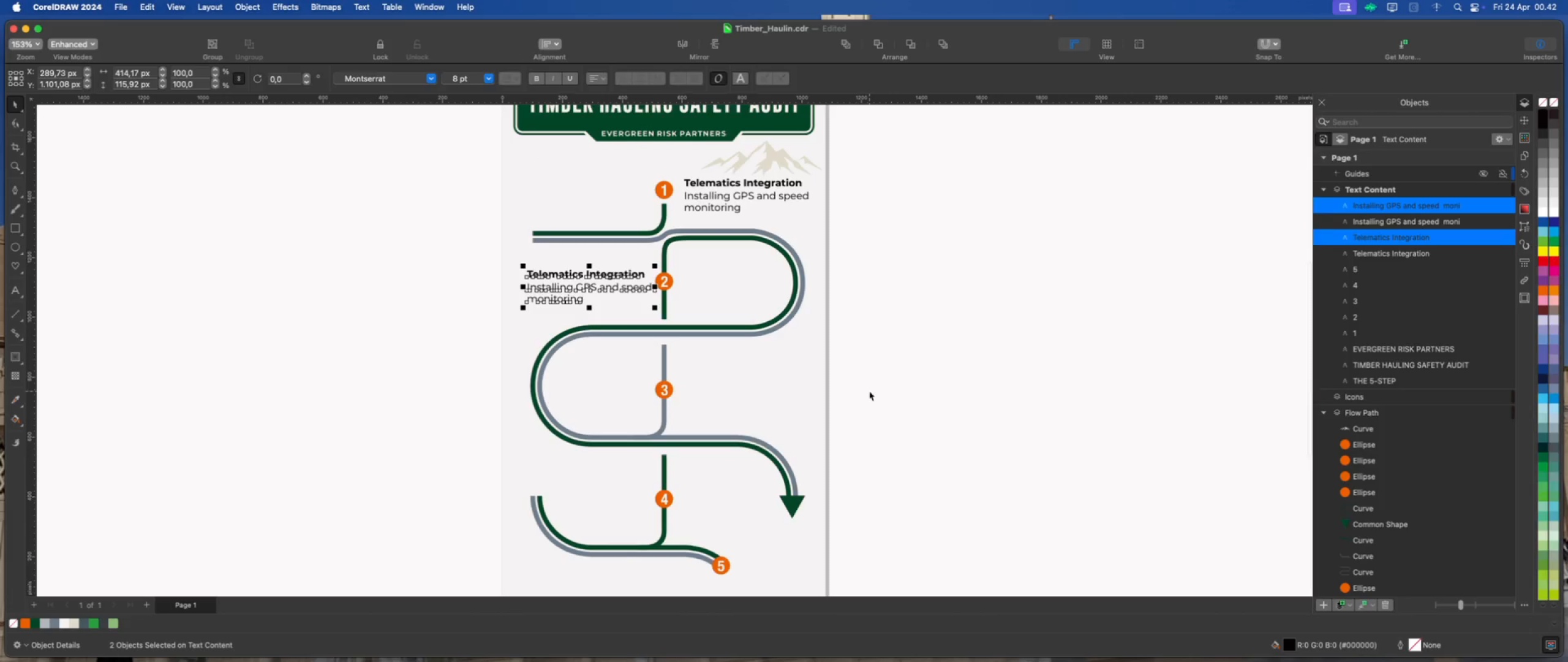 
key(Meta+D)
 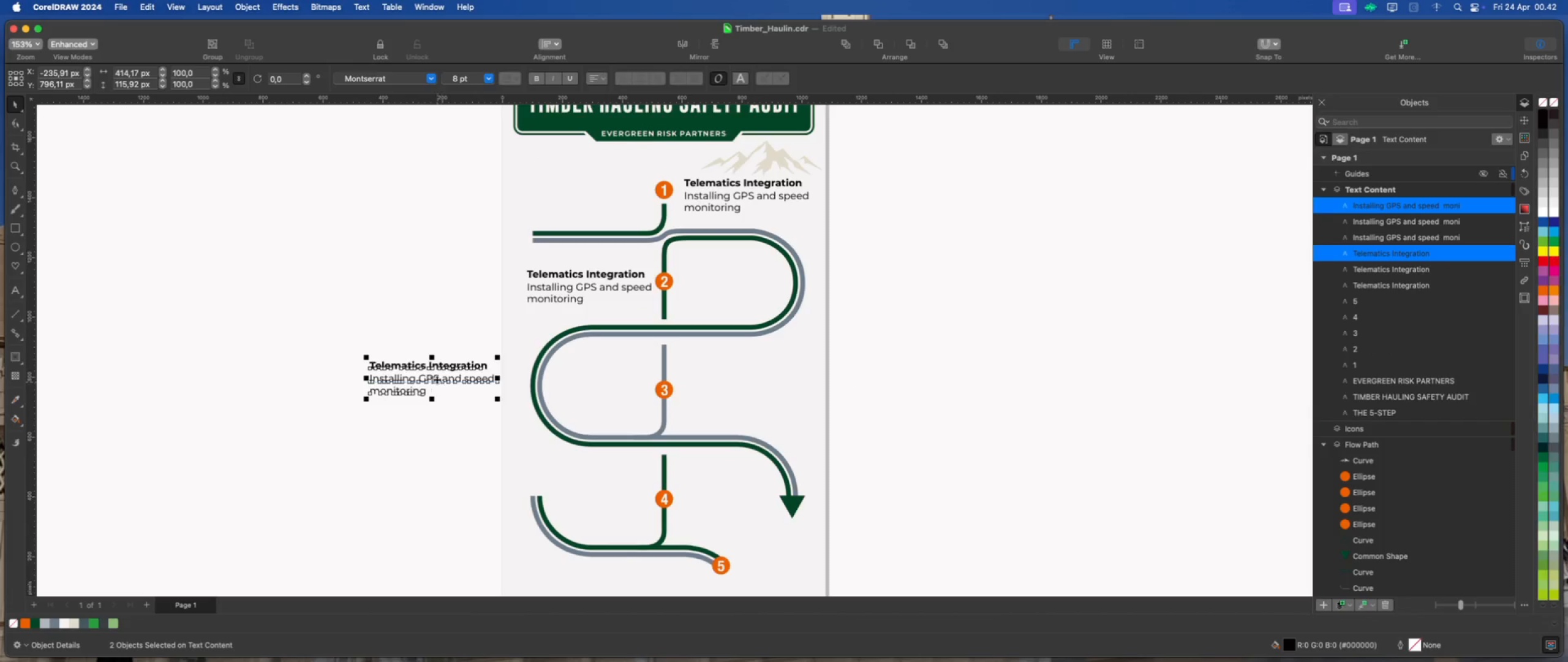 
left_click_drag(start_coordinate=[431, 377], to_coordinate=[744, 390])
 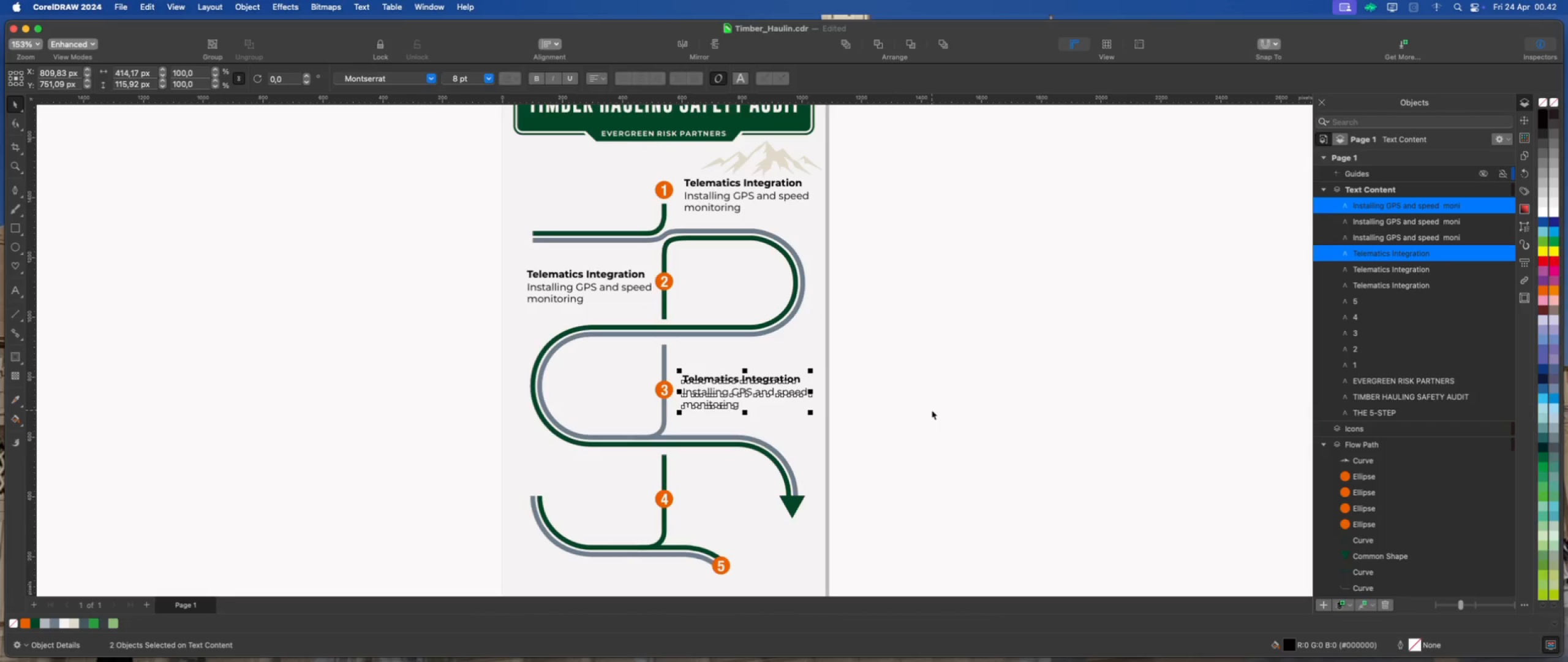 
key(Meta+D)
 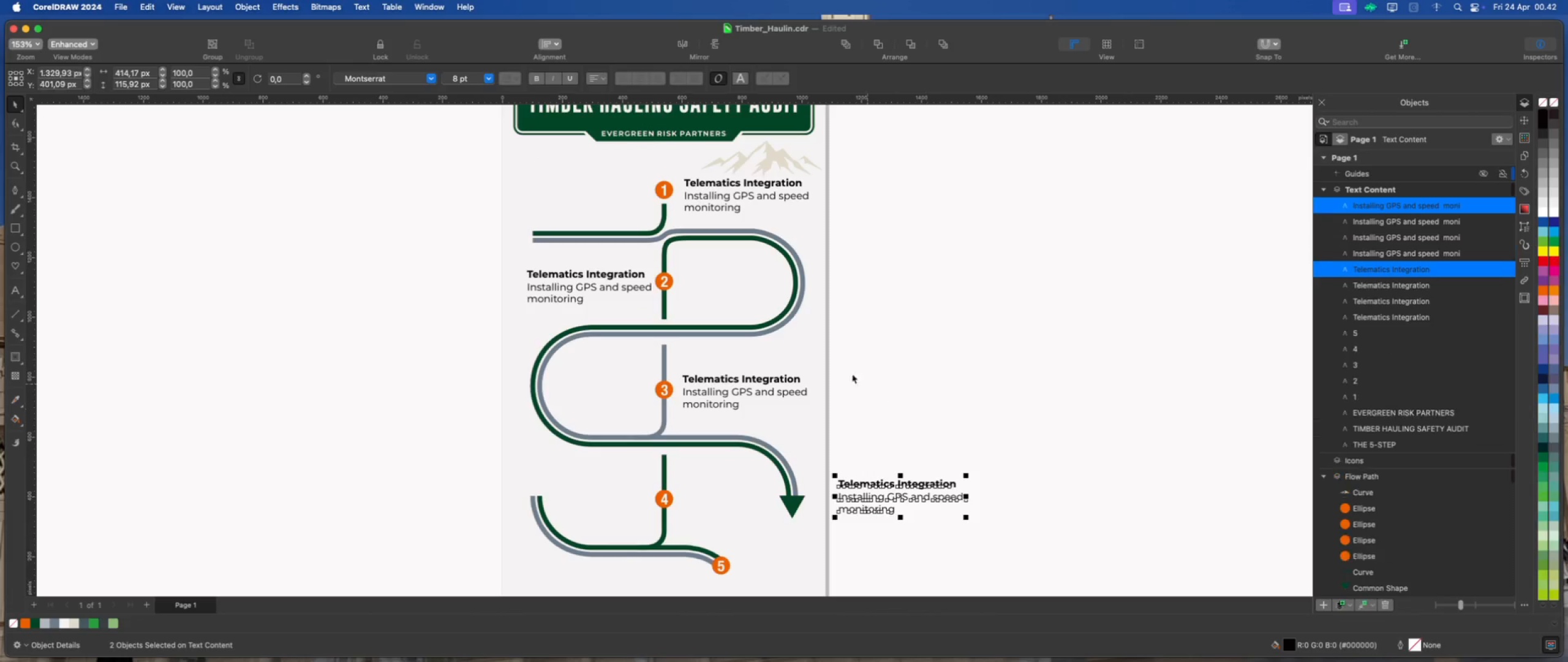 
scroll: coordinate [834, 392], scroll_direction: down, amount: 3.0
 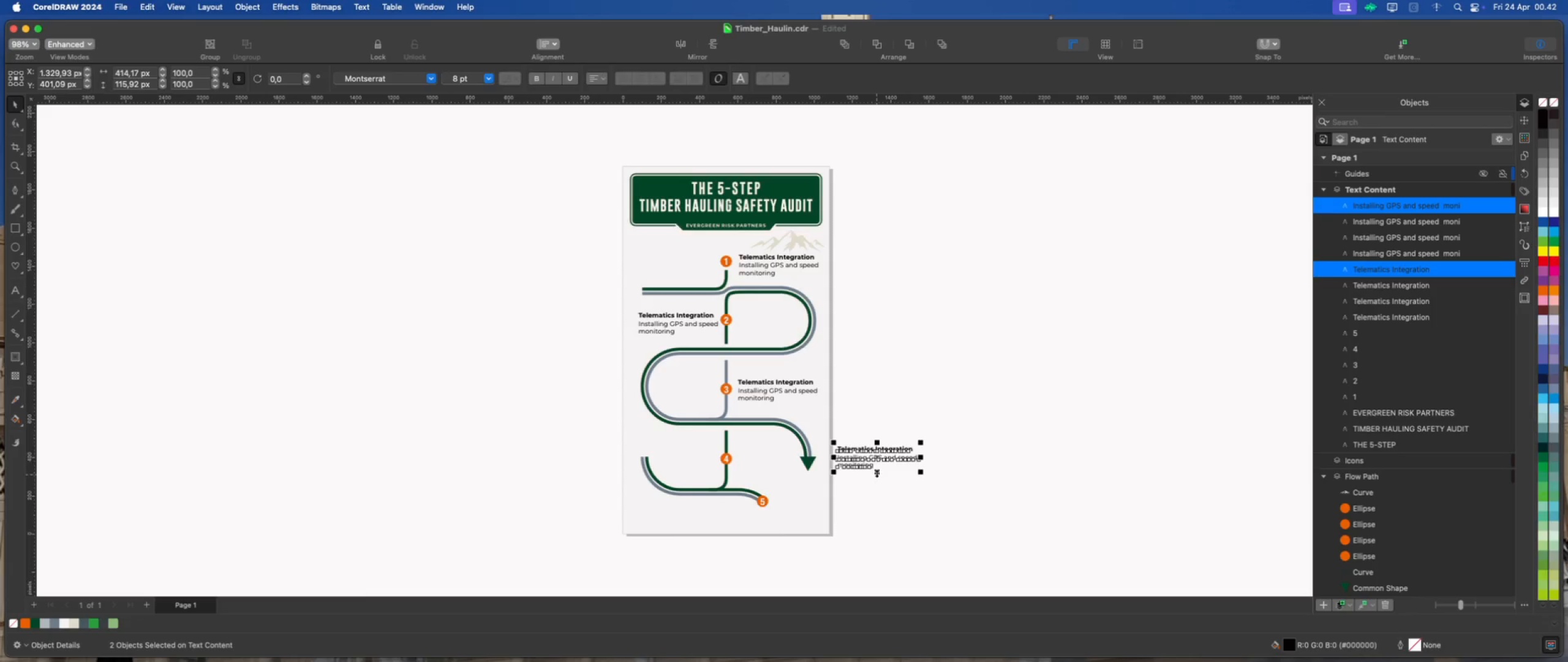 
left_click_drag(start_coordinate=[878, 454], to_coordinate=[776, 452])
 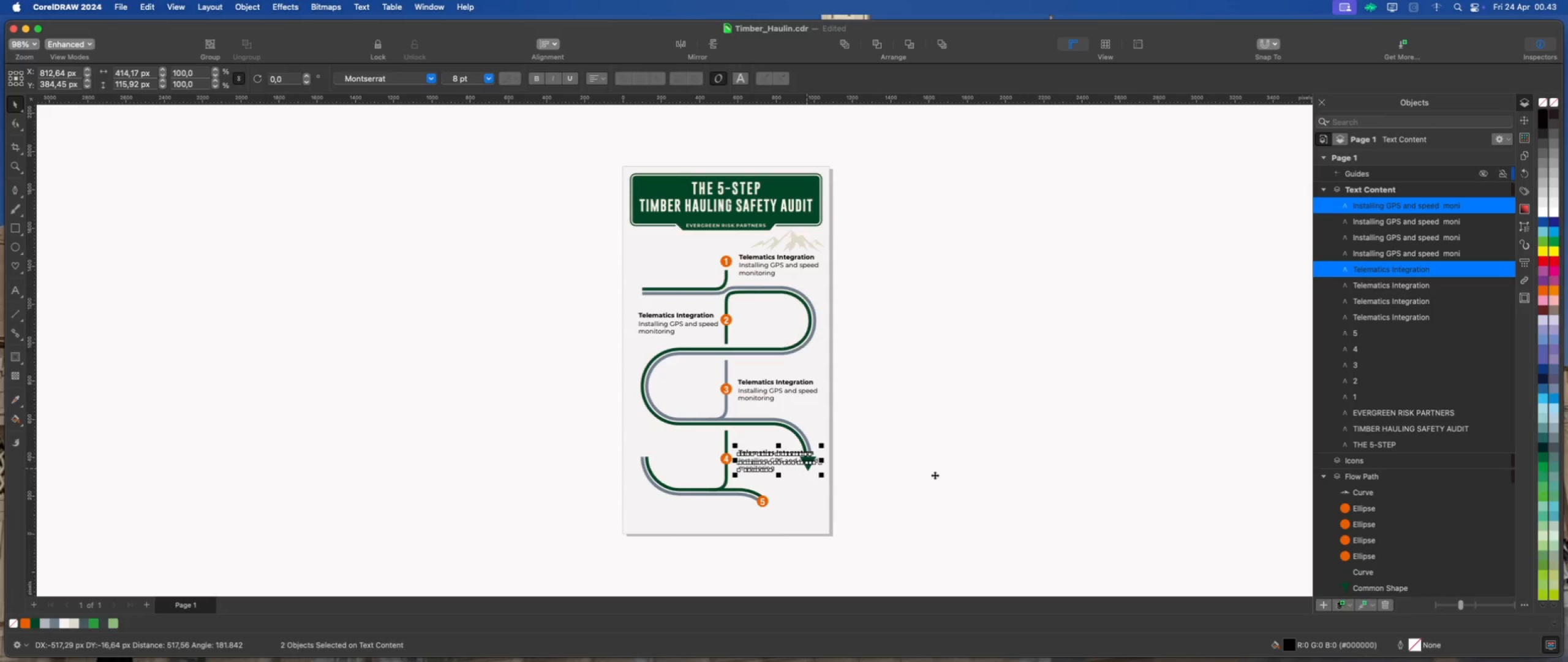 
left_click([935, 475])
 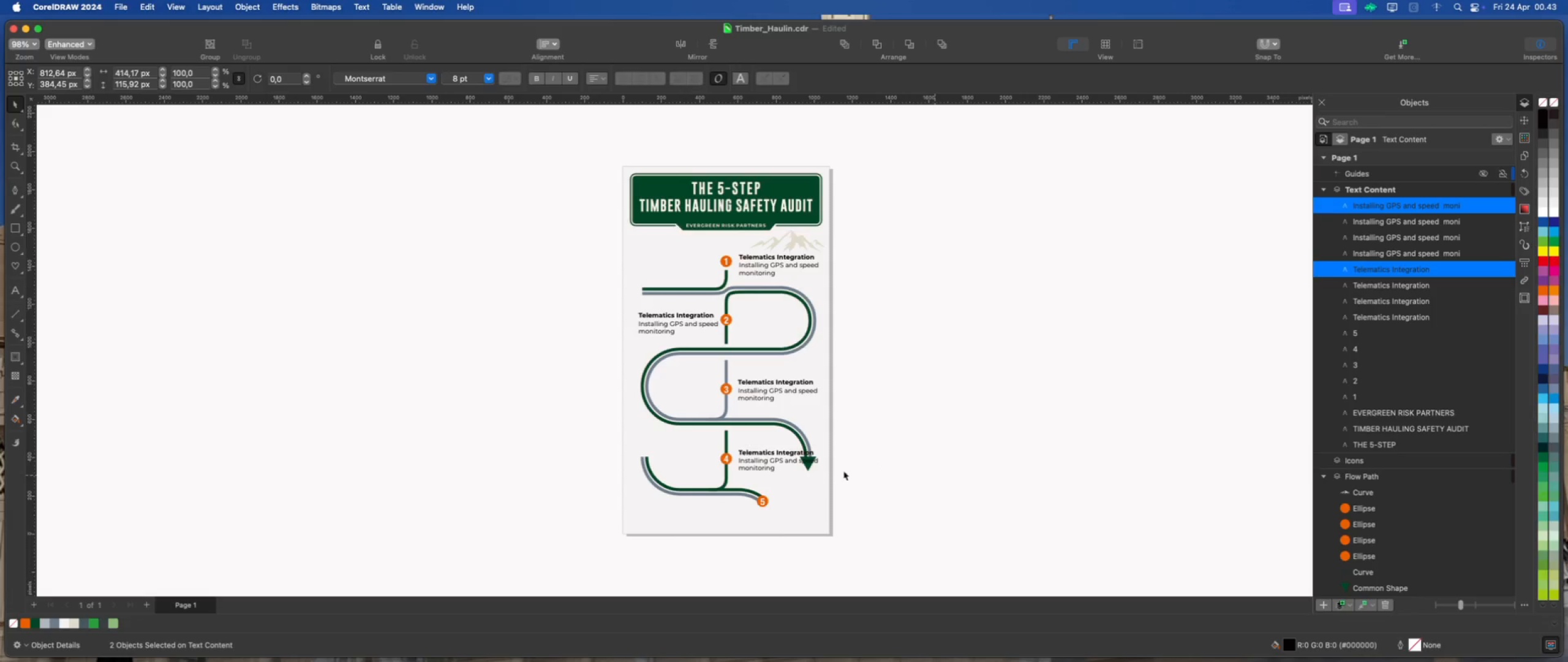 
scroll: coordinate [764, 503], scroll_direction: up, amount: 6.0
 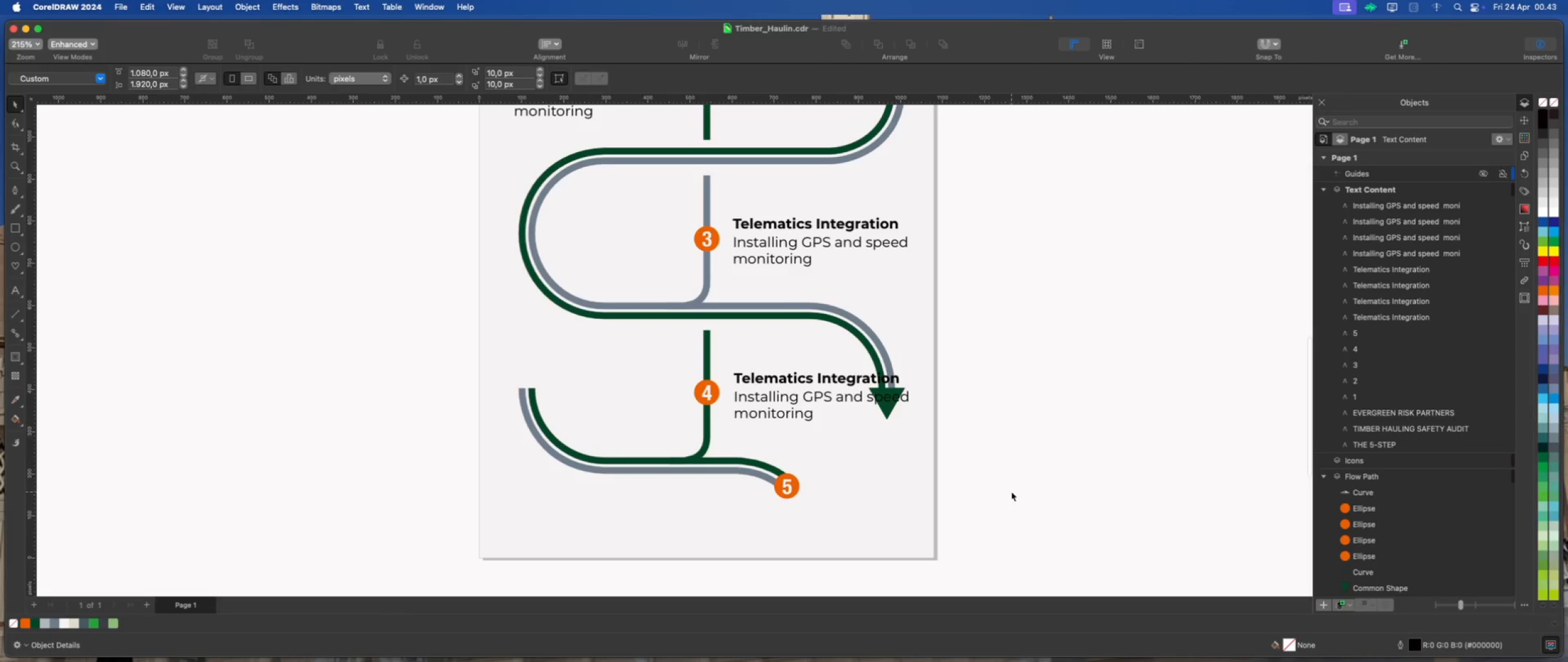 
left_click([1054, 457])
 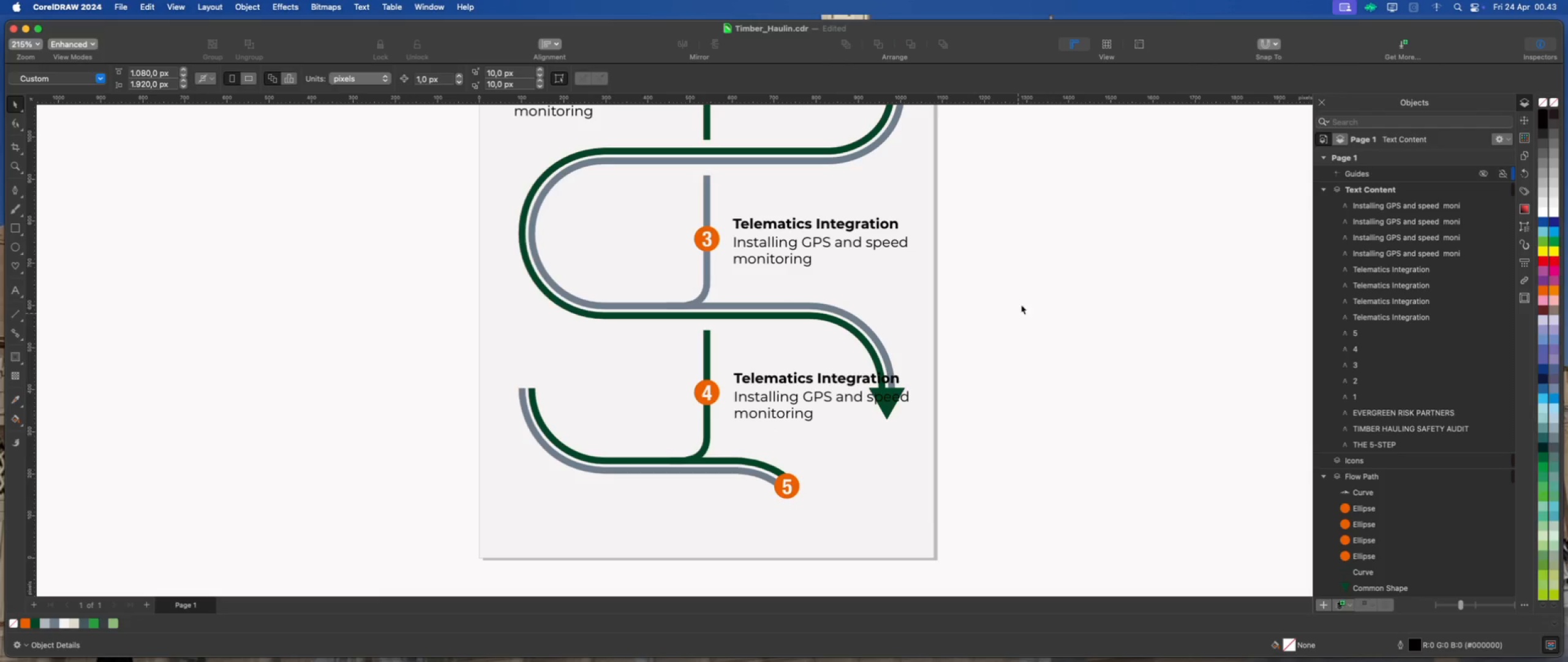 
left_click_drag(start_coordinate=[1068, 188], to_coordinate=[718, 280])
 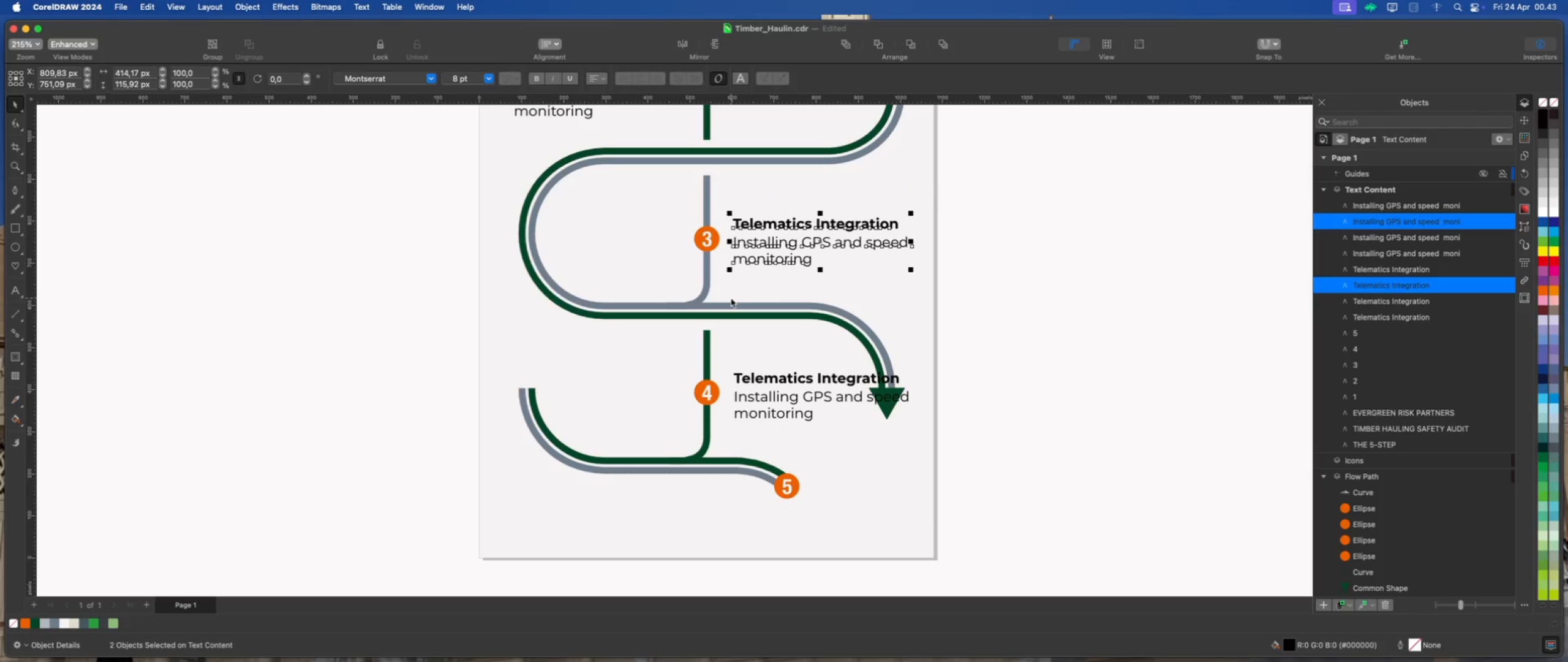 
key(Meta+D)
 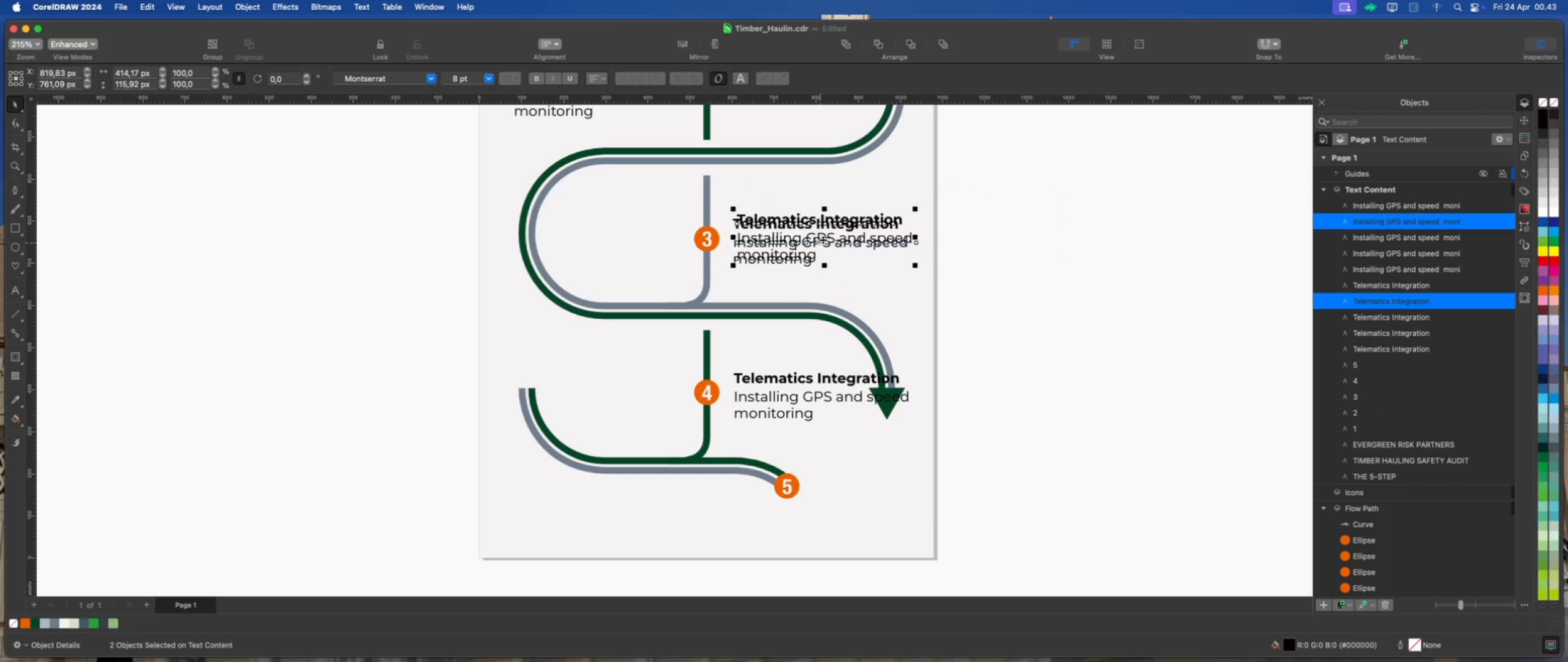 
left_click_drag(start_coordinate=[824, 239], to_coordinate=[634, 517])
 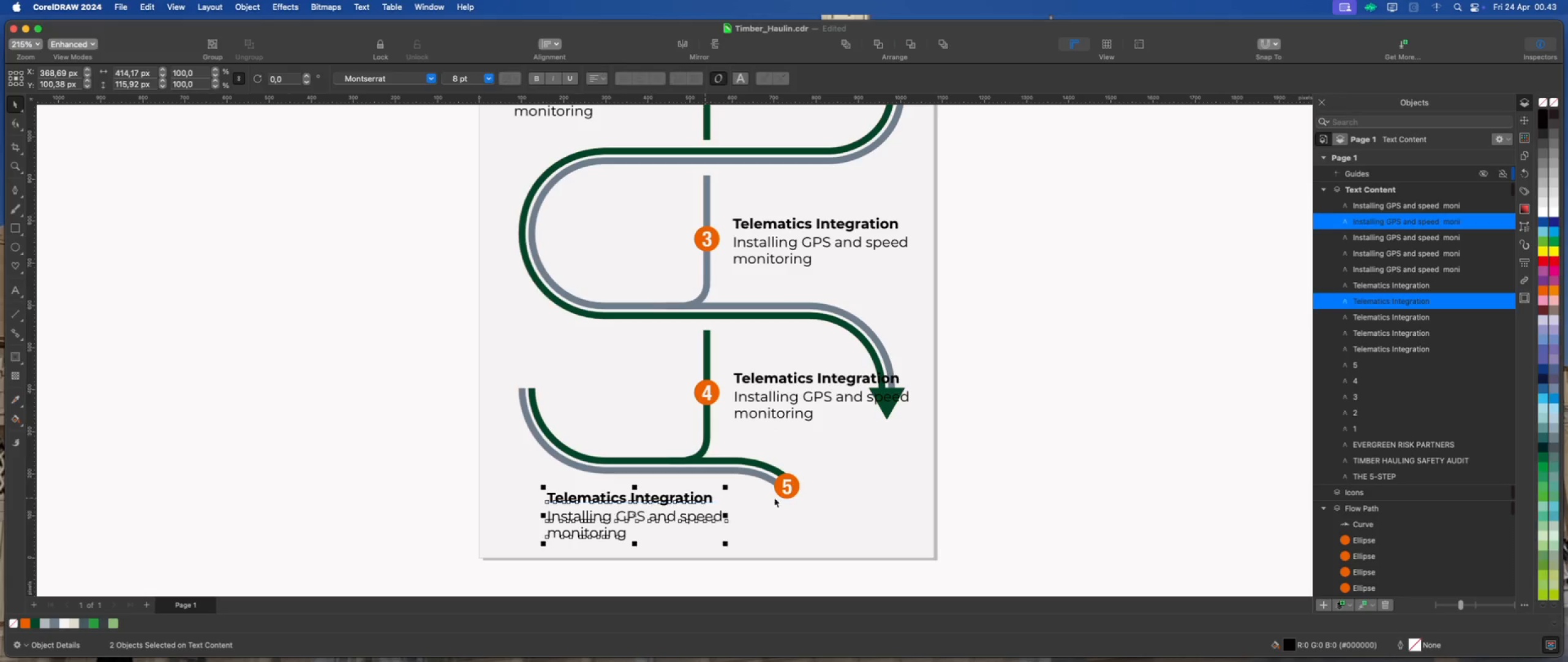 
scroll: coordinate [944, 519], scroll_direction: down, amount: 4.0
 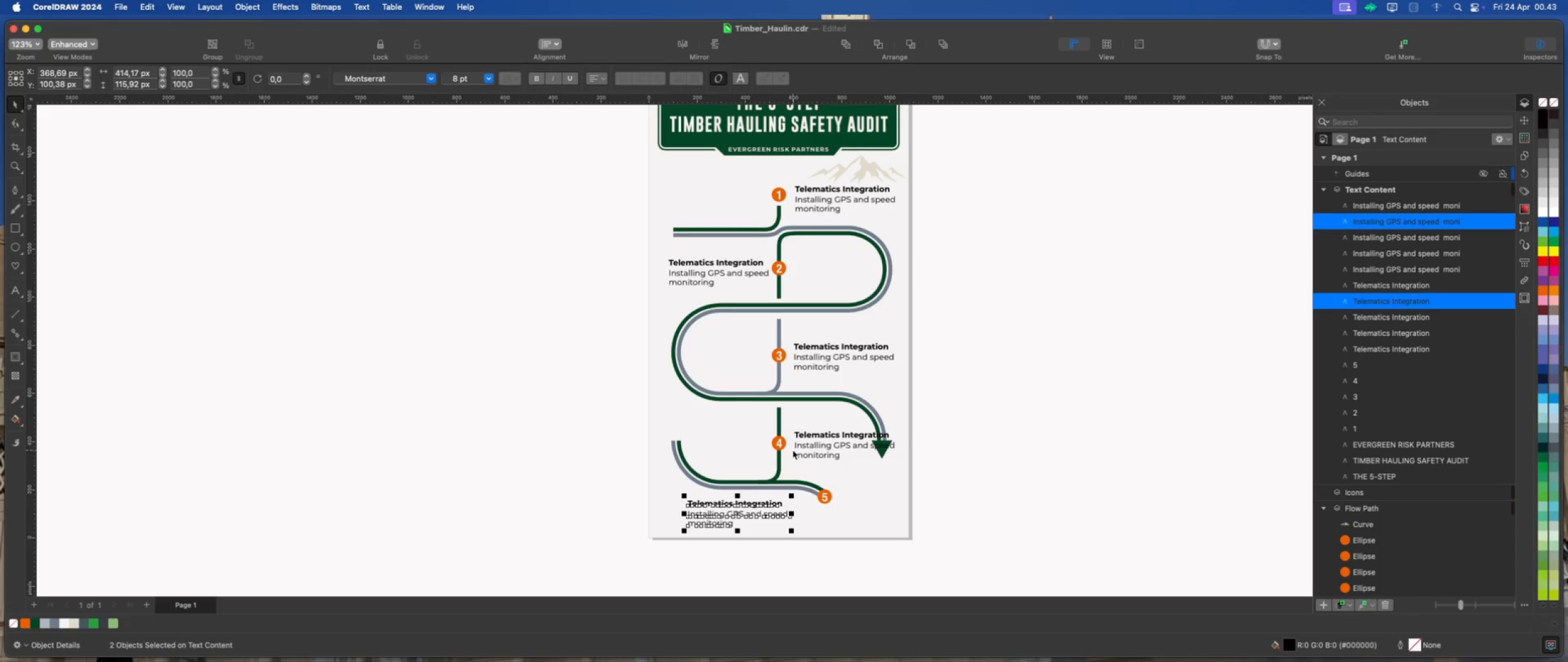 
scroll: coordinate [818, 384], scroll_direction: up, amount: 1.0
 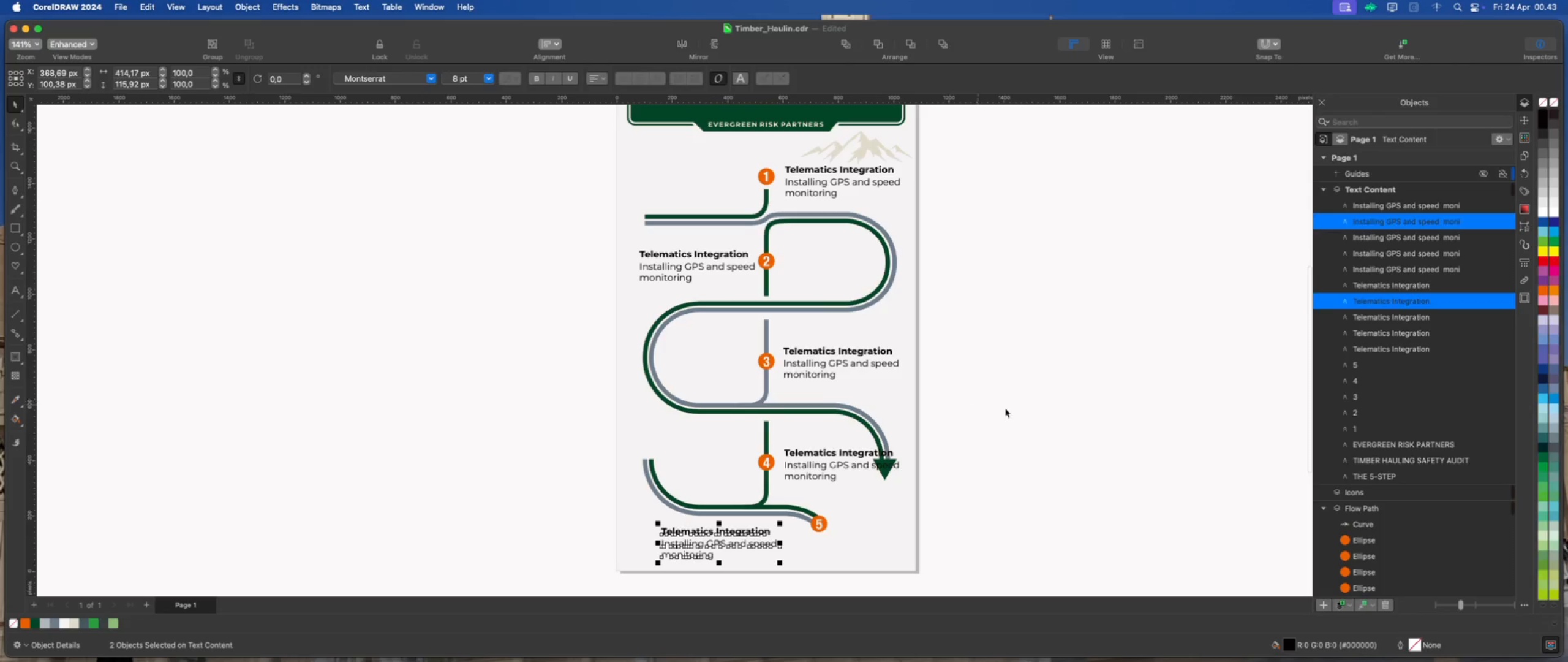 
left_click([1026, 409])
 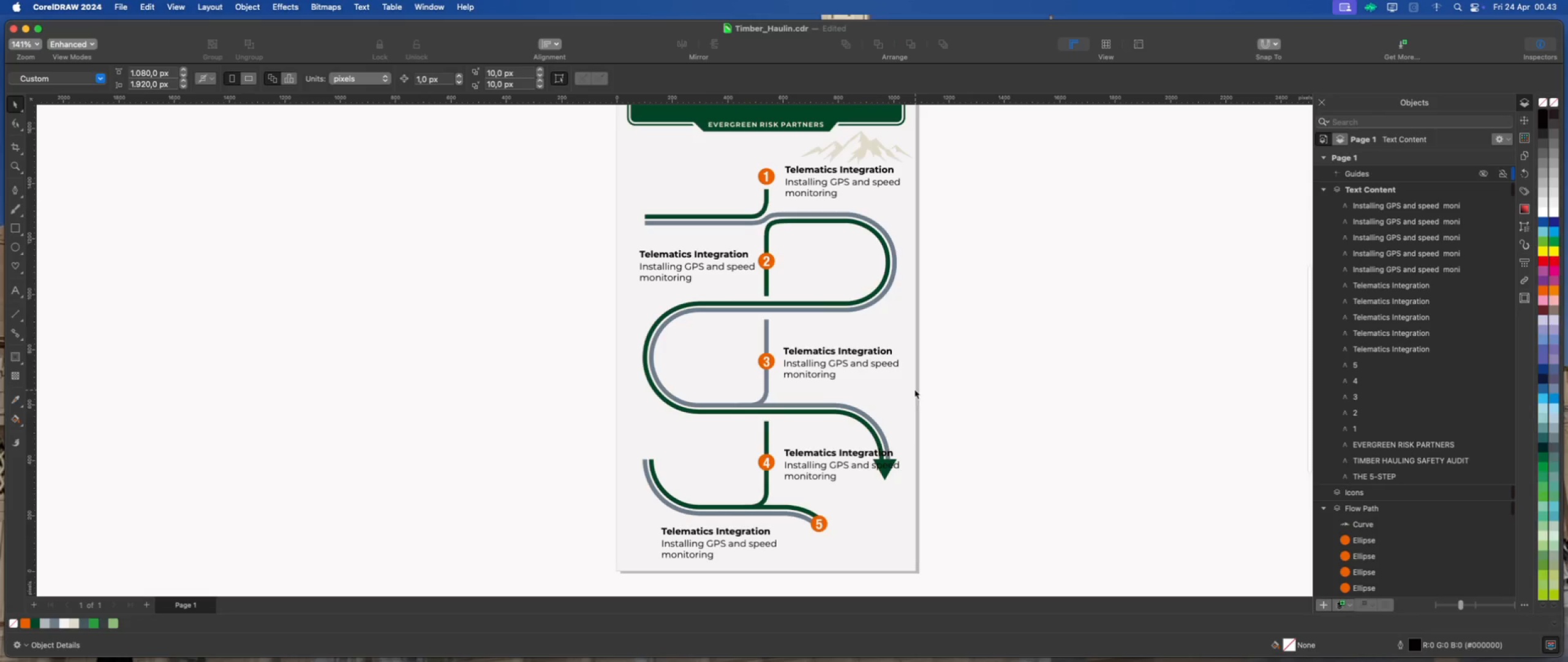 
scroll: coordinate [764, 403], scroll_direction: down, amount: 4.0
 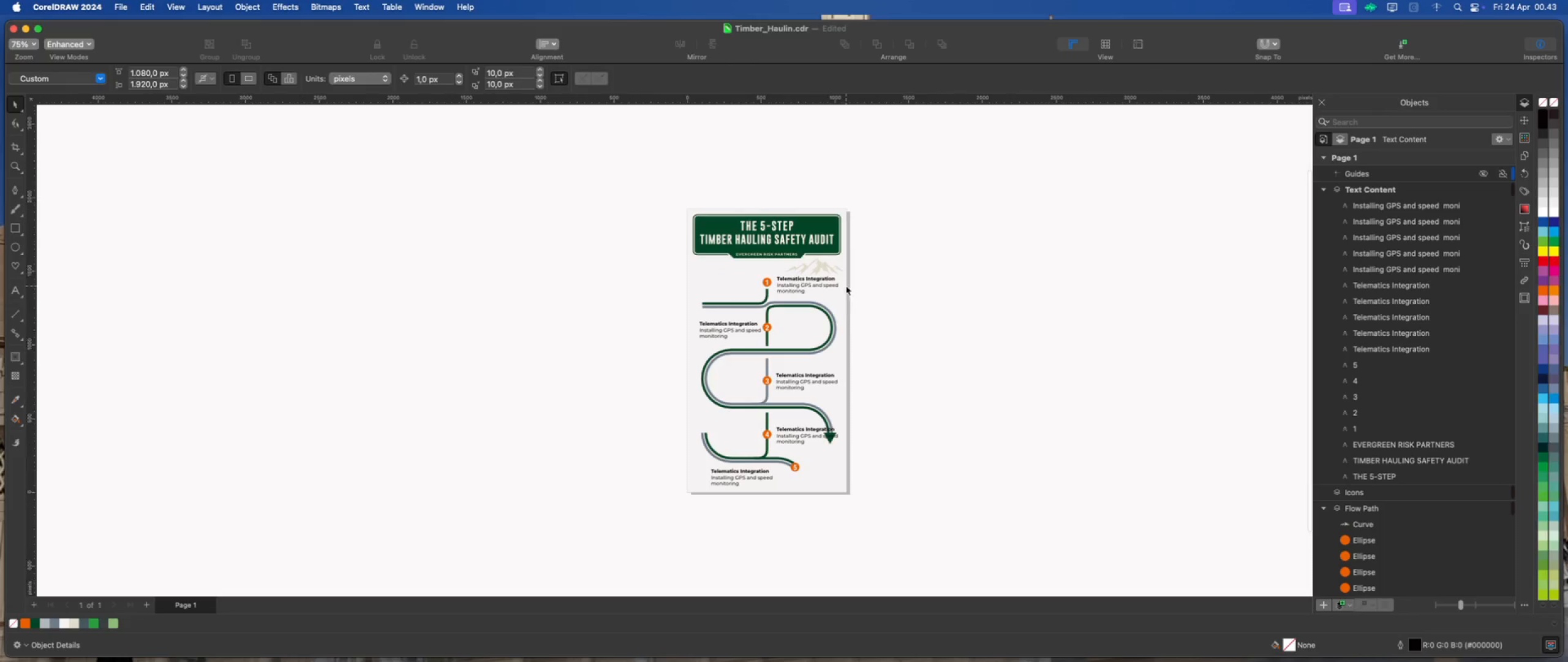 
scroll: coordinate [839, 284], scroll_direction: up, amount: 2.0
 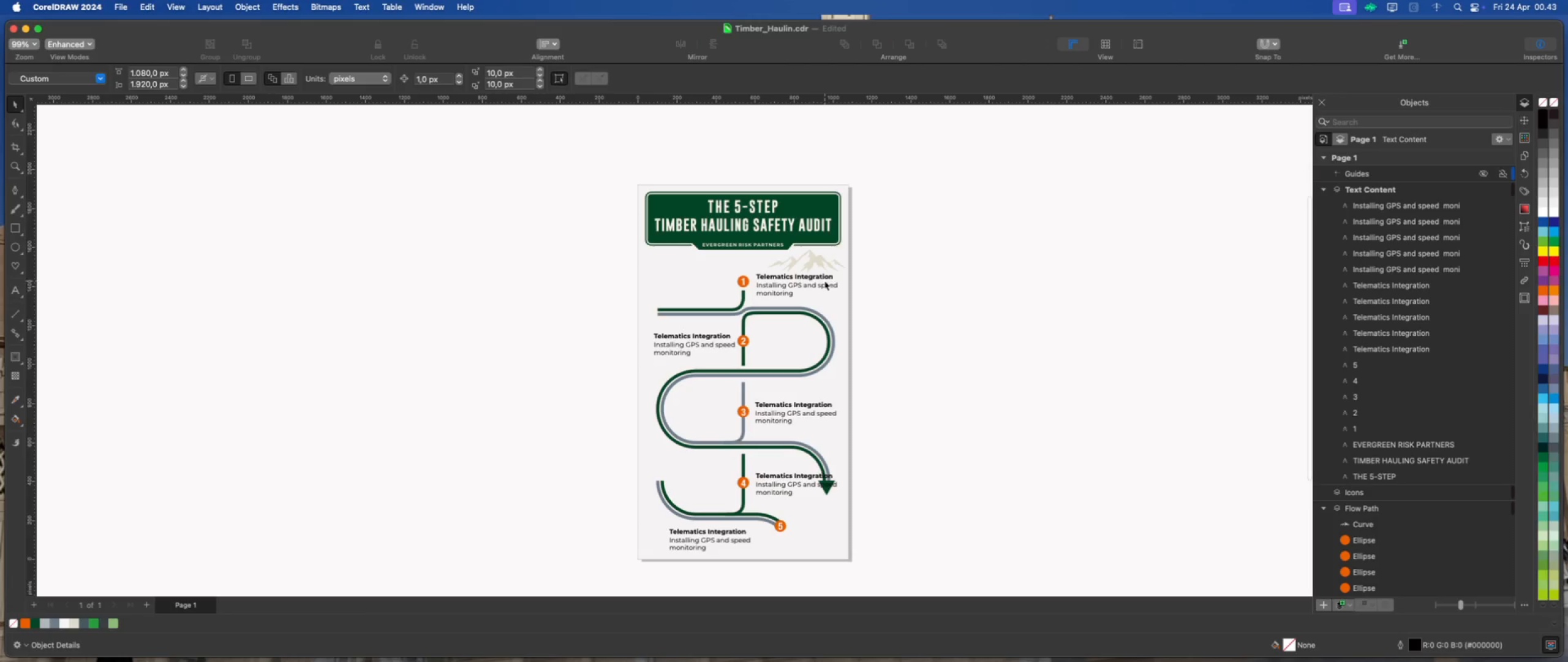 
scroll: coordinate [776, 273], scroll_direction: down, amount: 2.0
 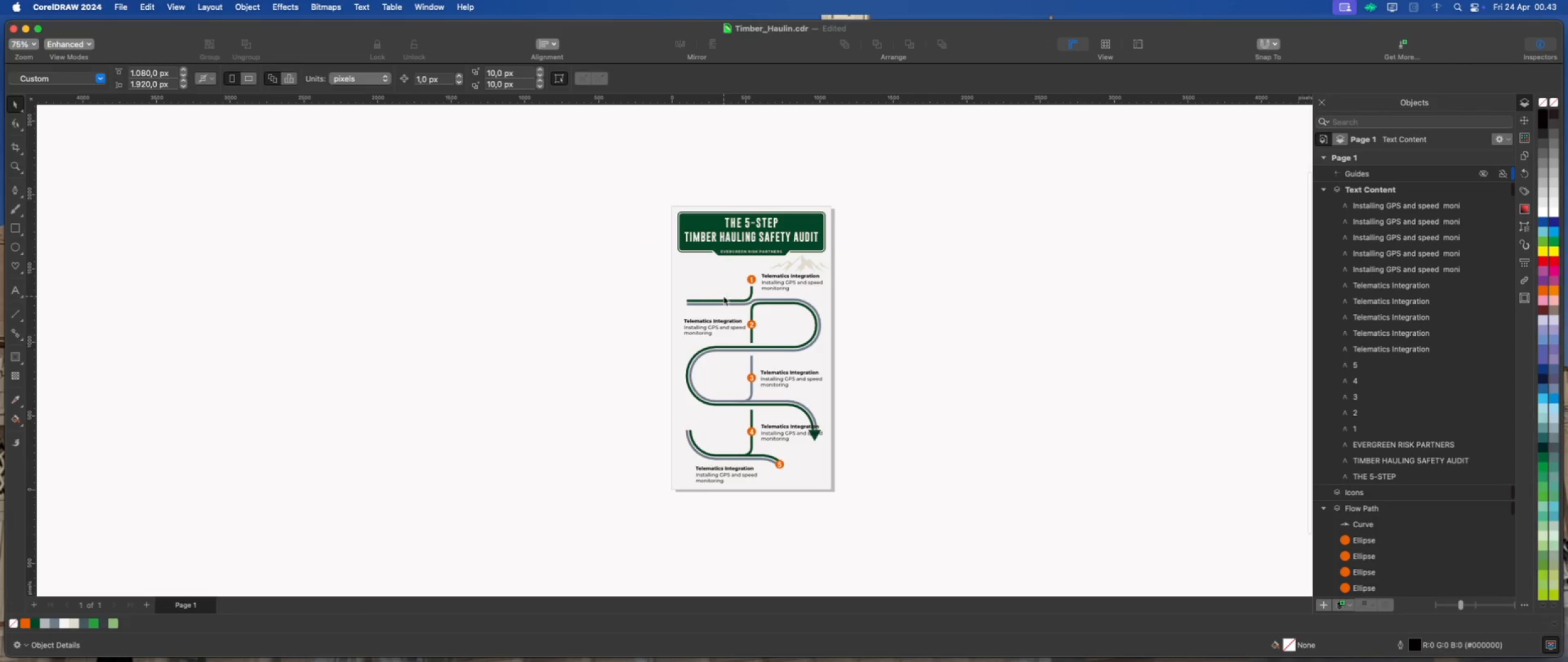 
scroll: coordinate [791, 281], scroll_direction: none, amount: 0.0
 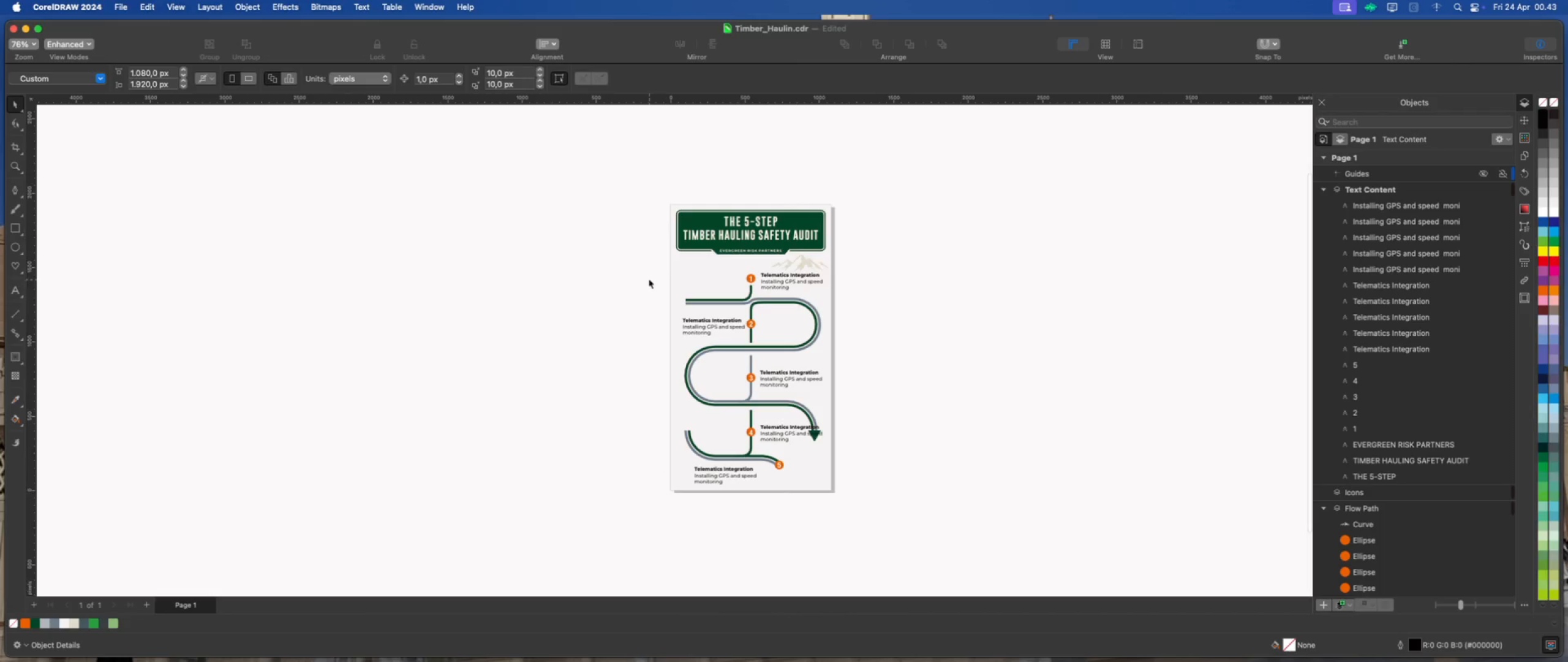 
left_click([648, 270])
 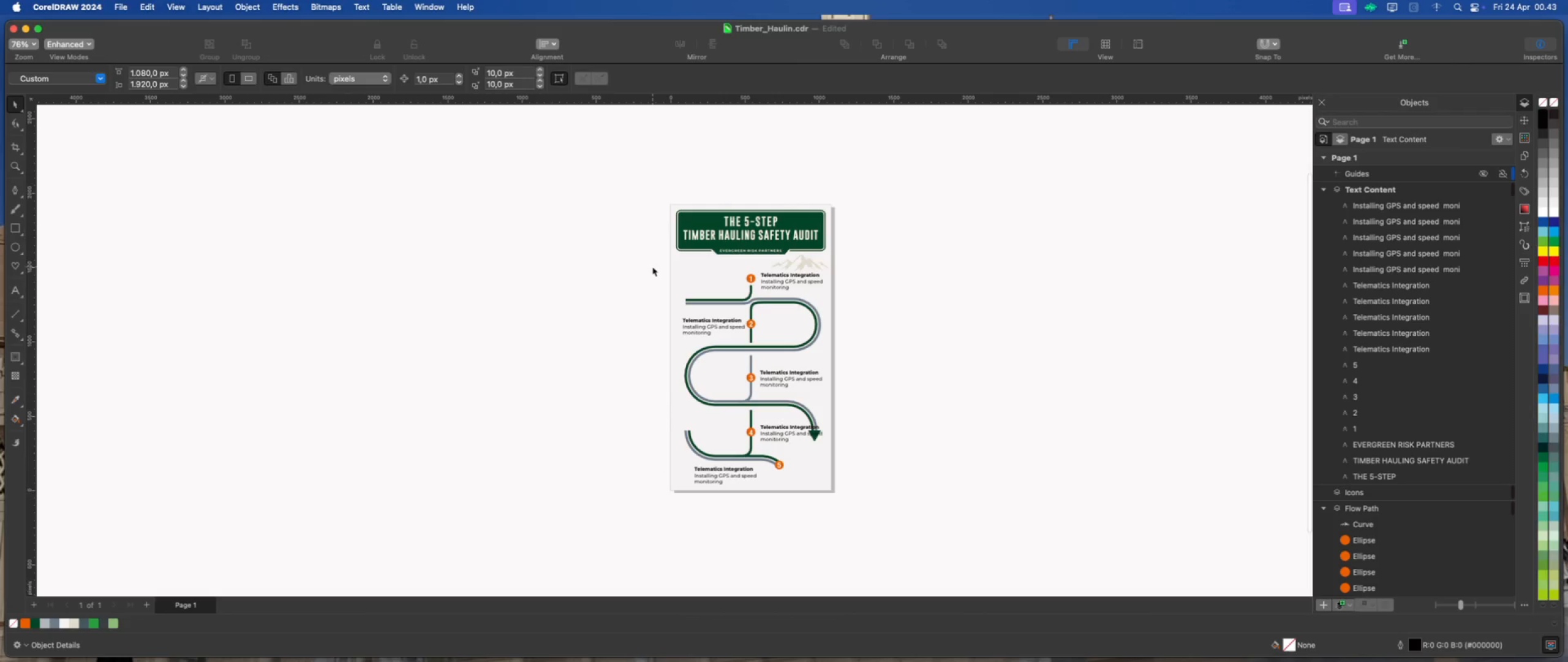 
left_click_drag(start_coordinate=[652, 267], to_coordinate=[878, 507])
 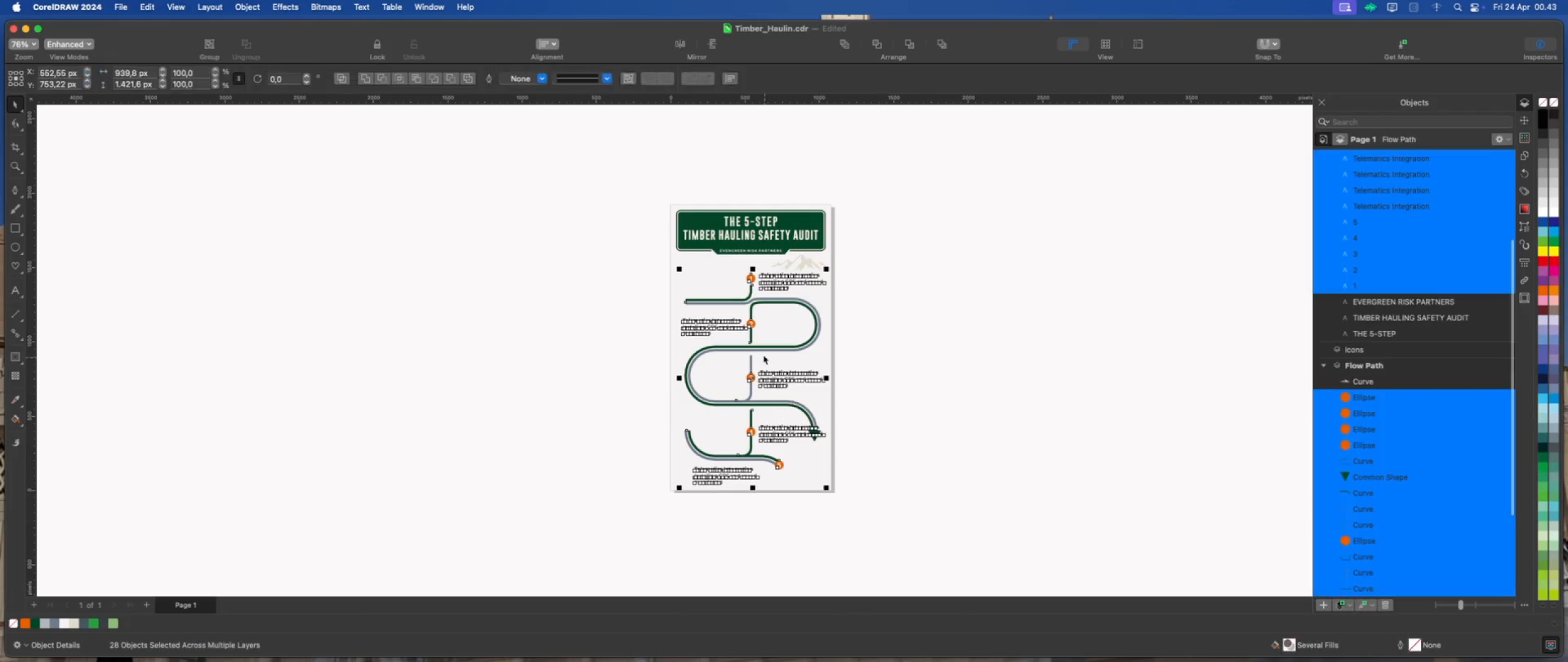 
scroll: coordinate [754, 352], scroll_direction: up, amount: 4.0
 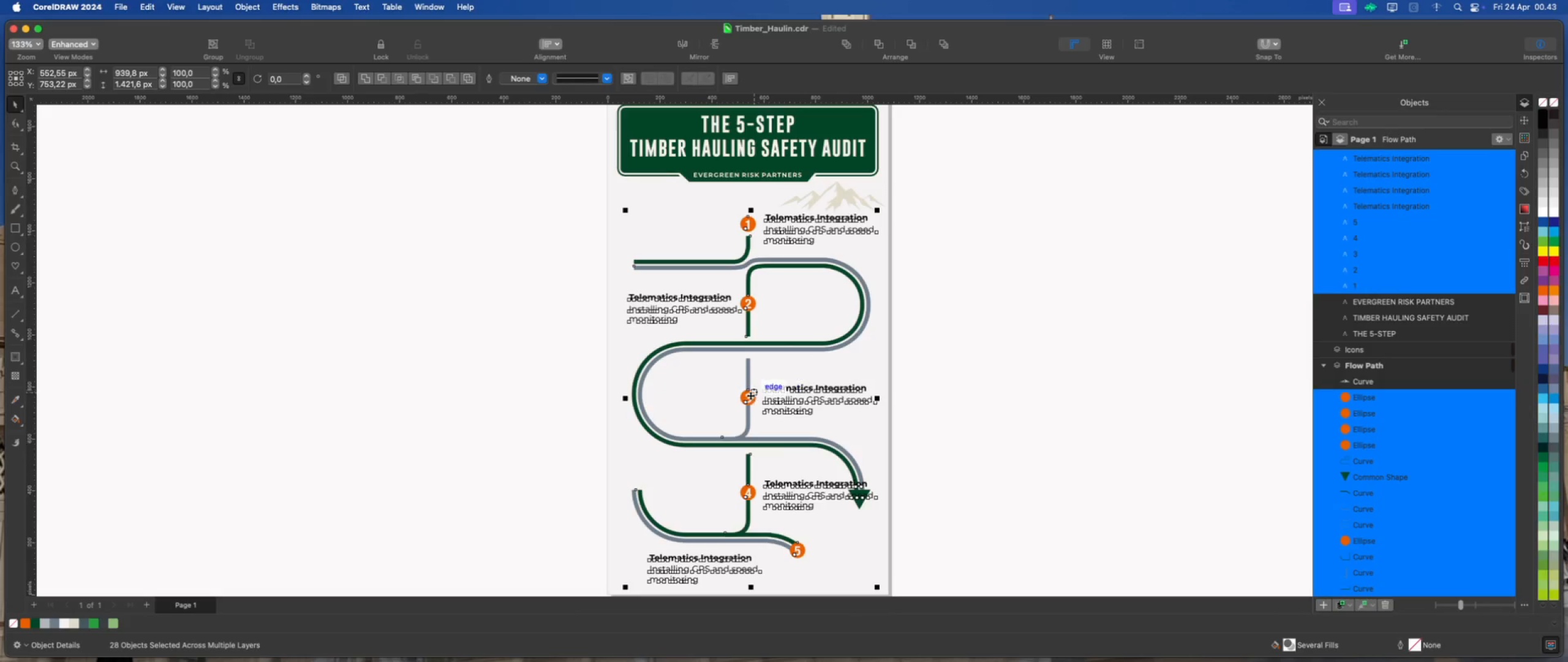 
left_click_drag(start_coordinate=[749, 396], to_coordinate=[749, 387])
 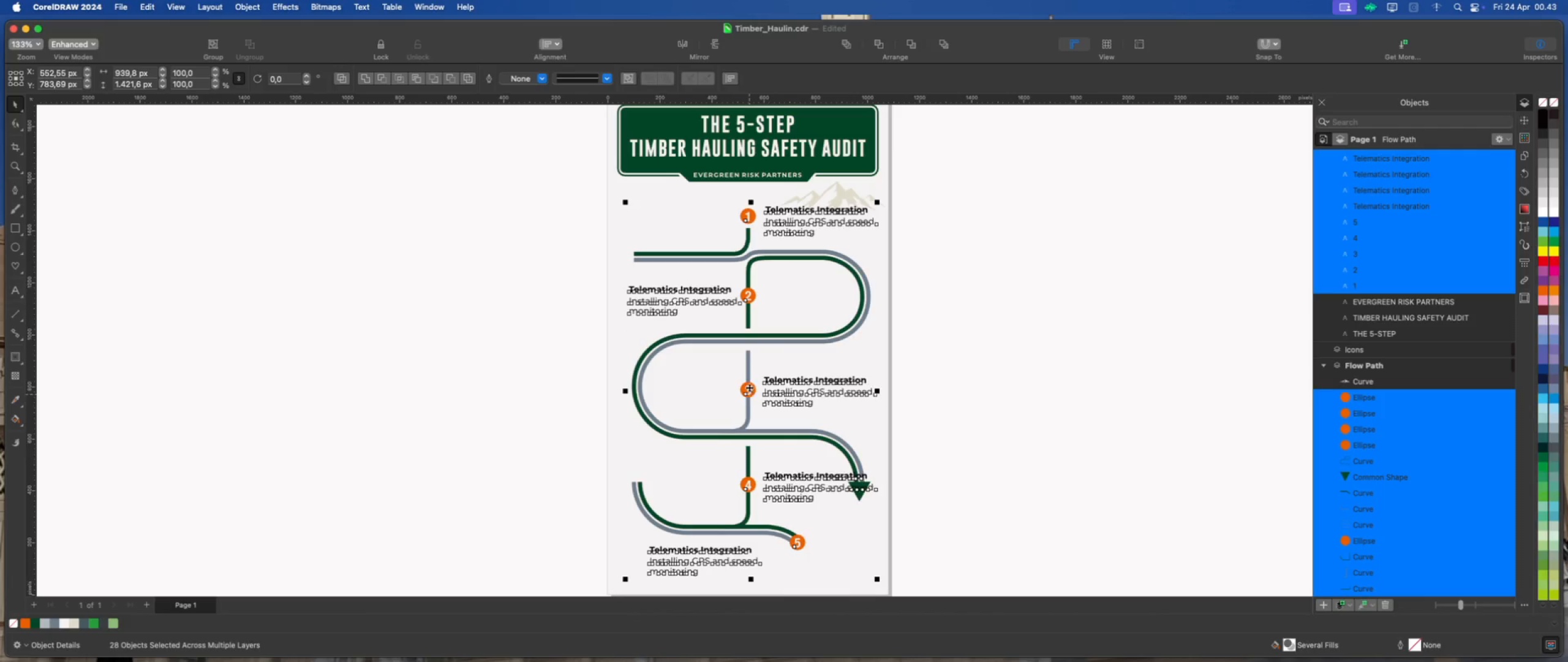 
hold_key(key=ShiftLeft, duration=4.34)
 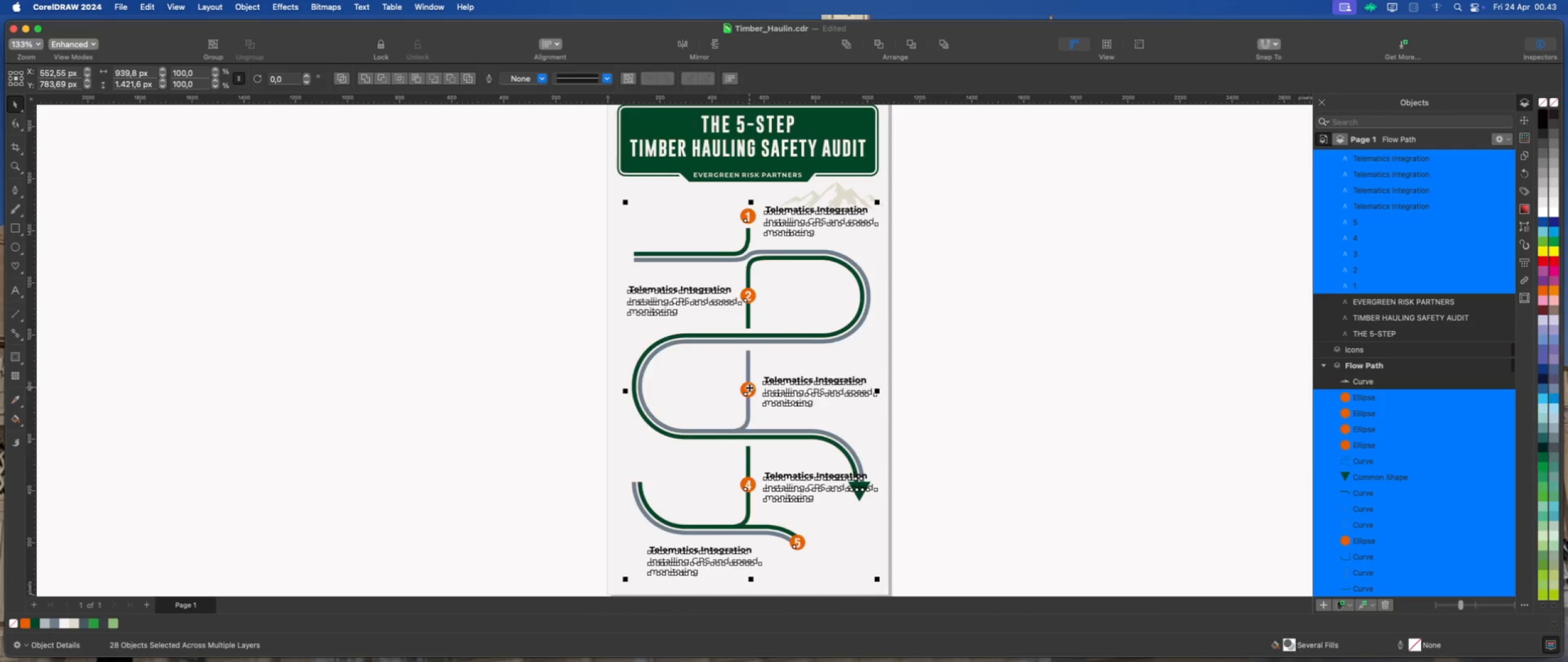 
scroll: coordinate [749, 387], scroll_direction: down, amount: 2.0
 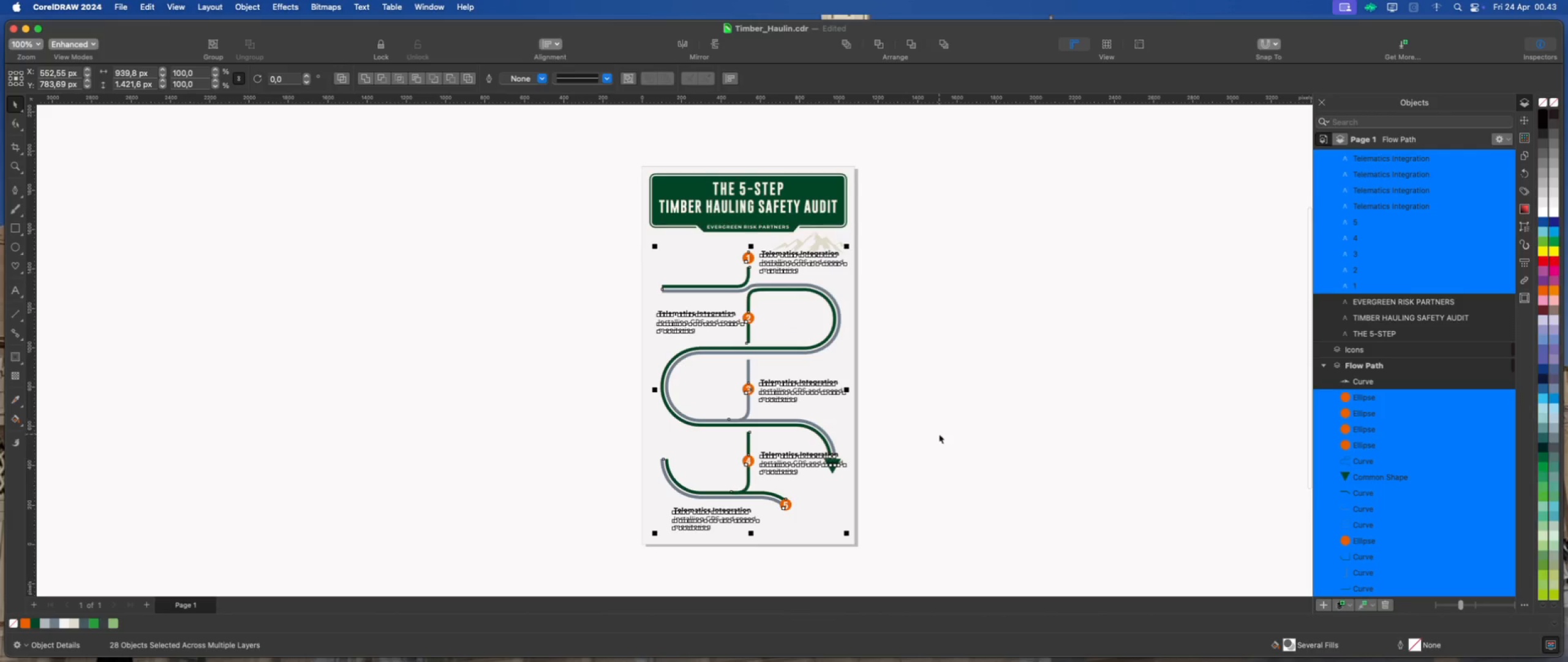 
left_click([939, 434])
 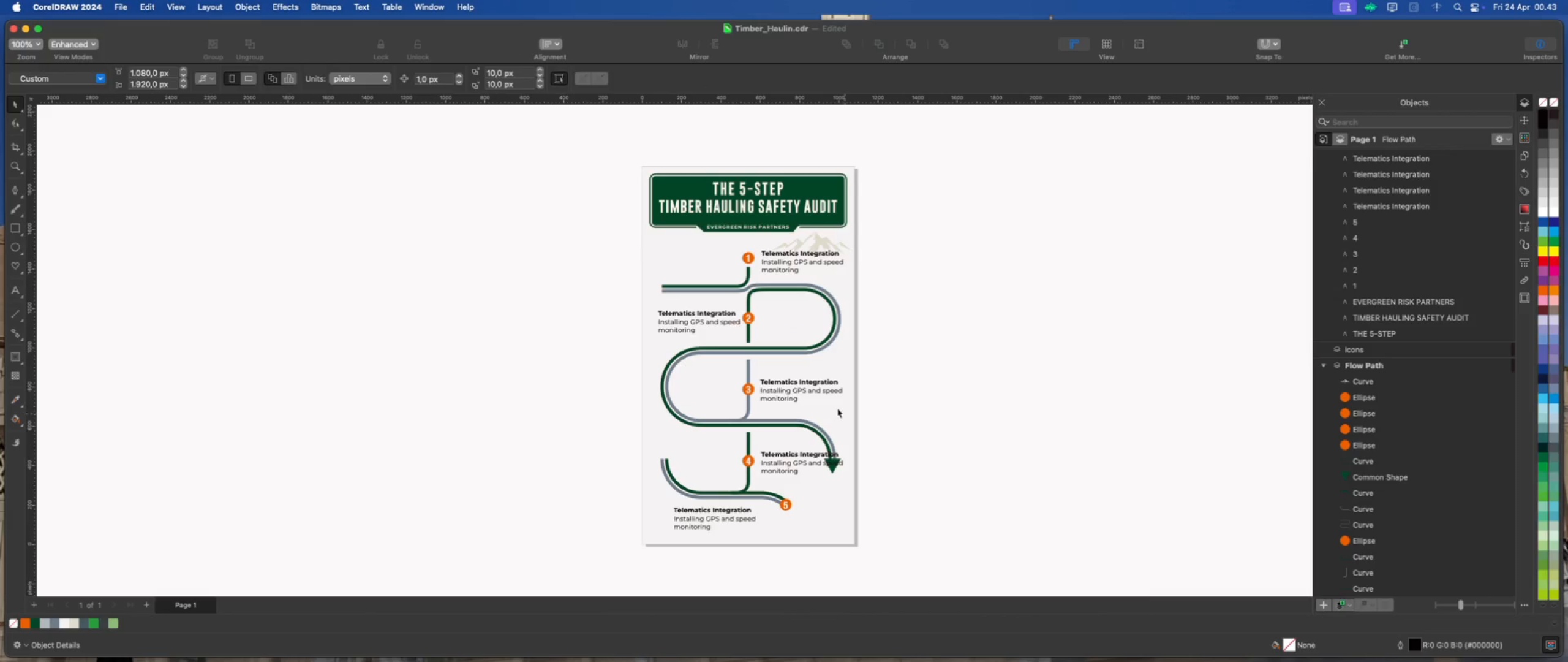 
left_click([956, 268])
 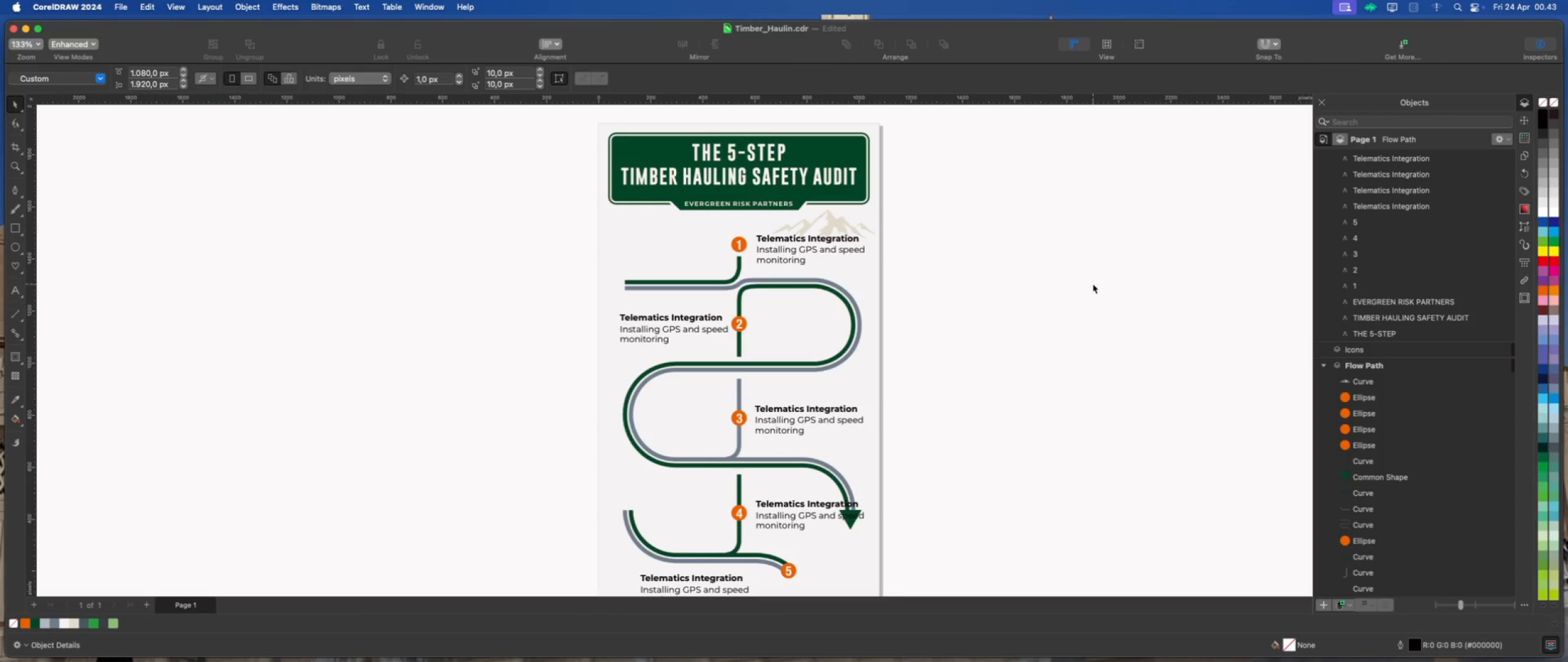 
scroll: coordinate [777, 300], scroll_direction: up, amount: 2.0
 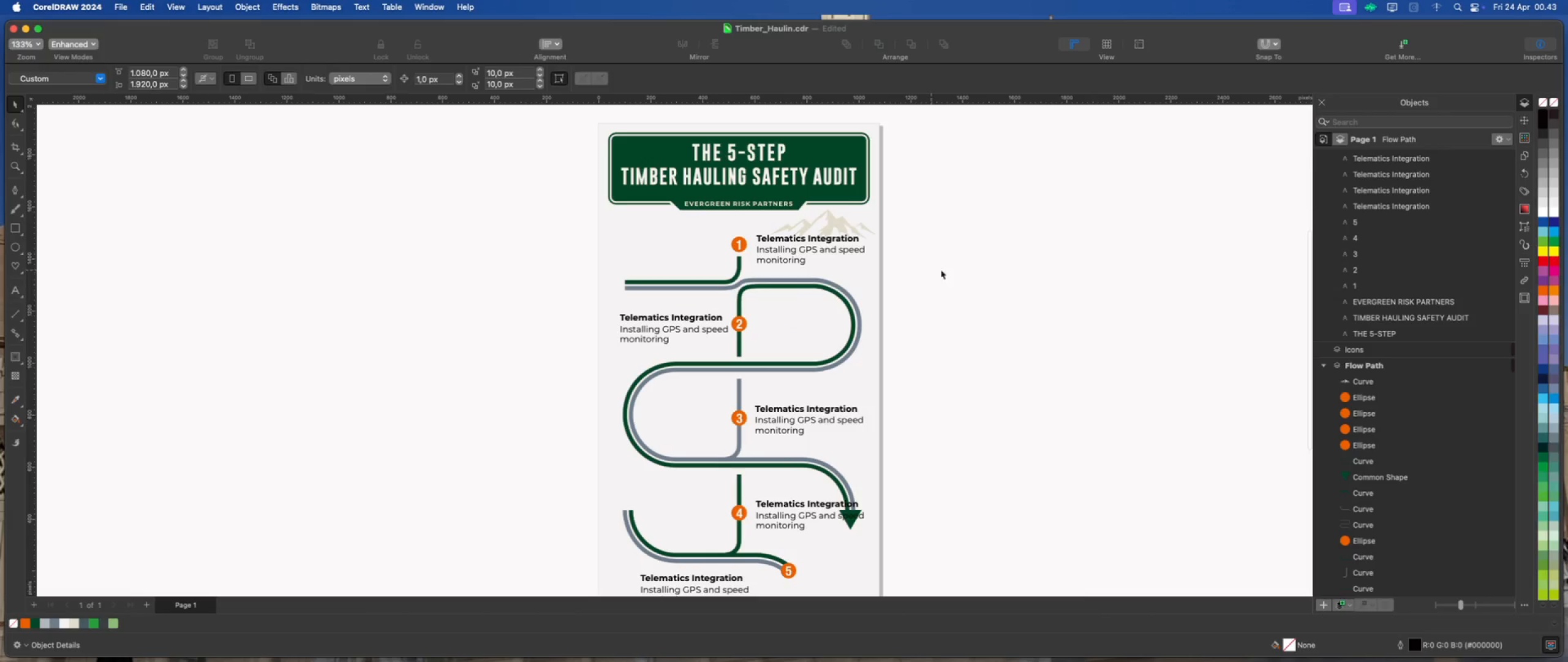 
left_click([1093, 284])
 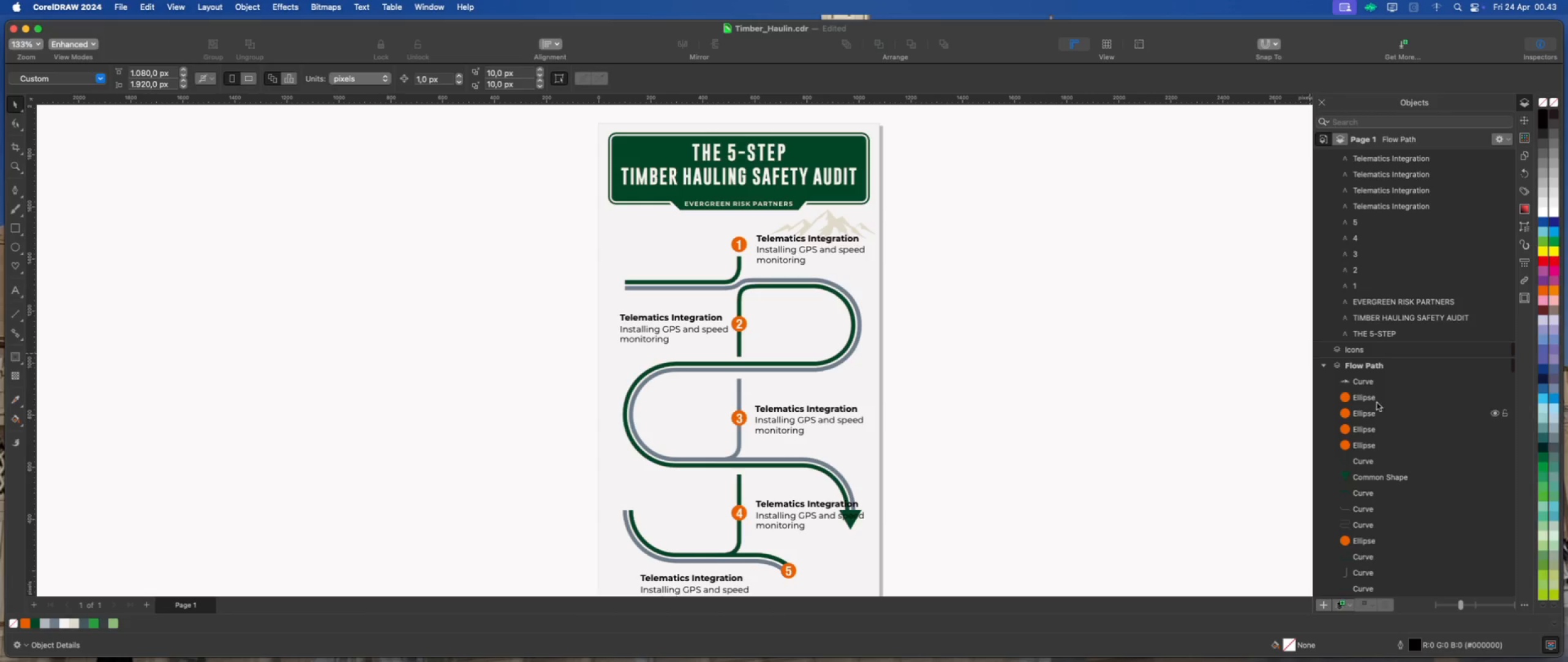 
scroll: coordinate [1406, 291], scroll_direction: up, amount: 18.0
 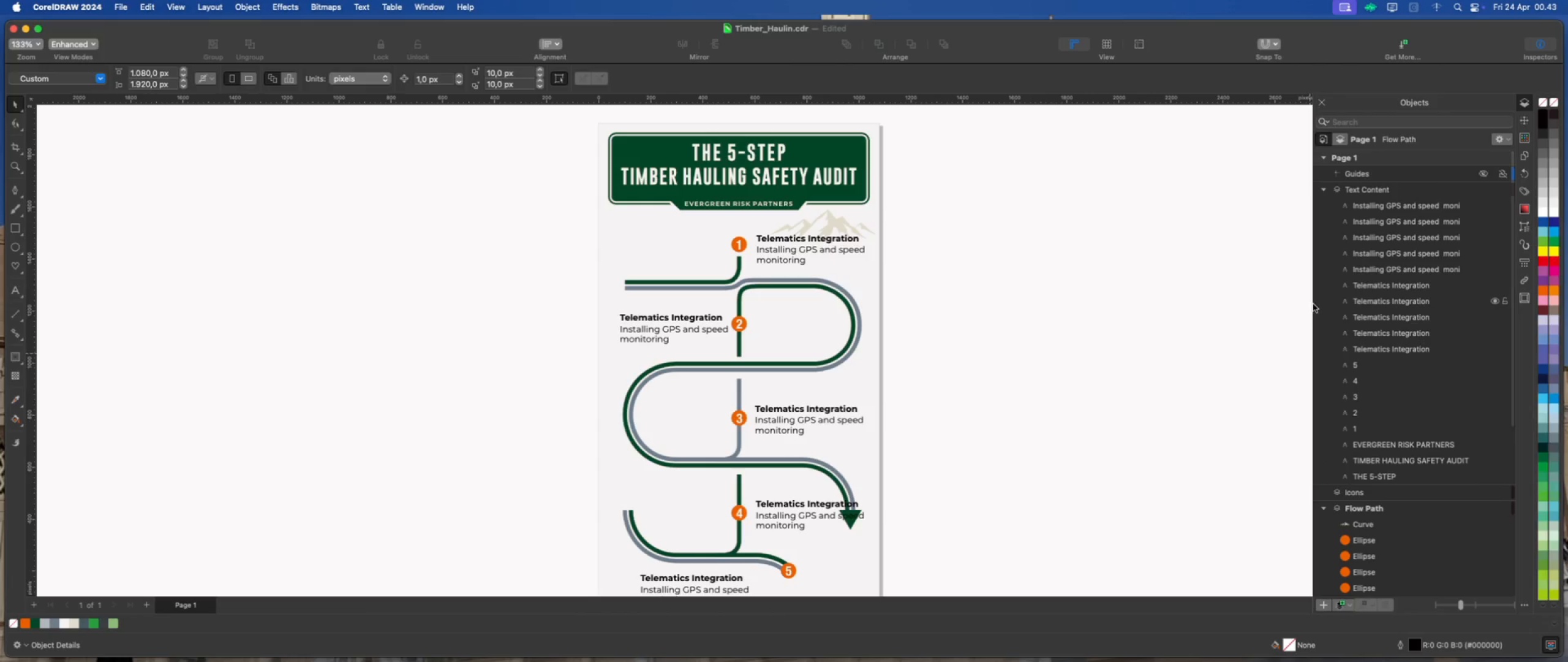 
scroll: coordinate [1381, 329], scroll_direction: down, amount: 18.0
 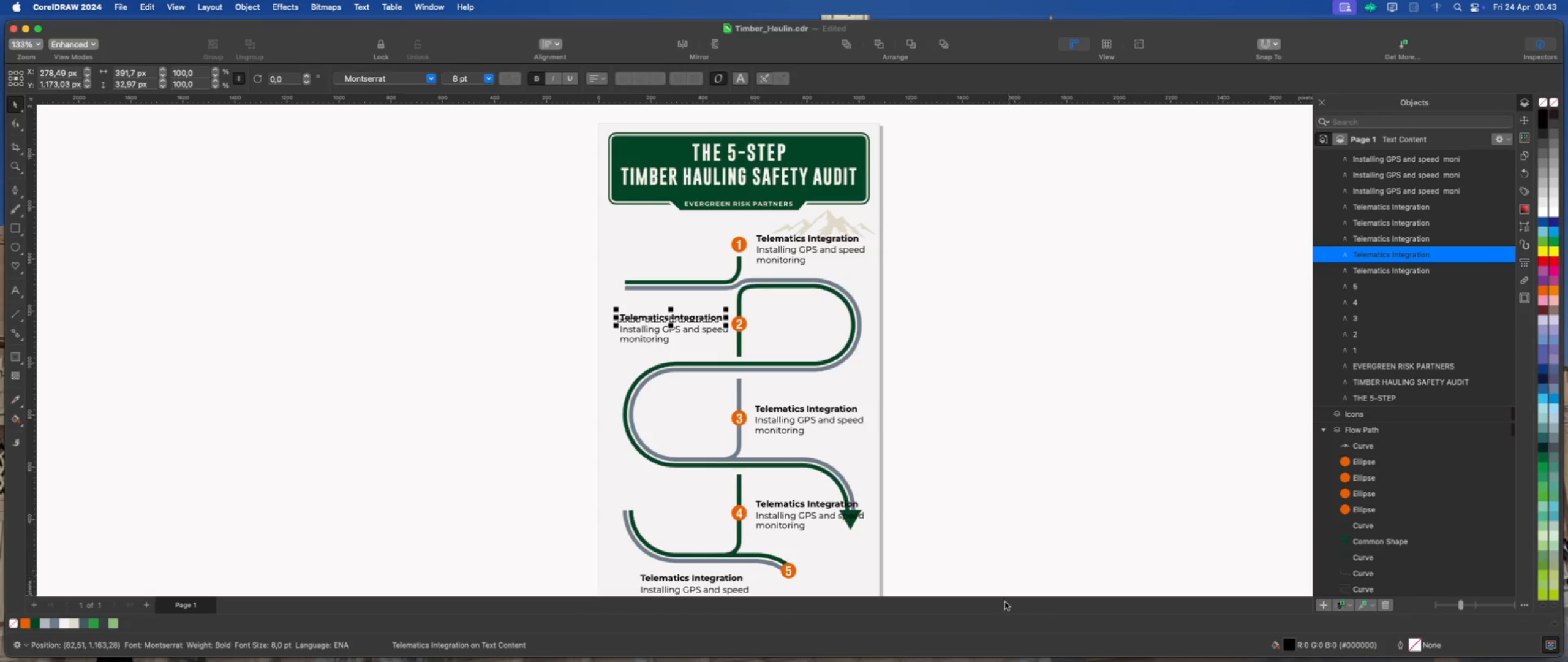 
left_click([1193, 641])